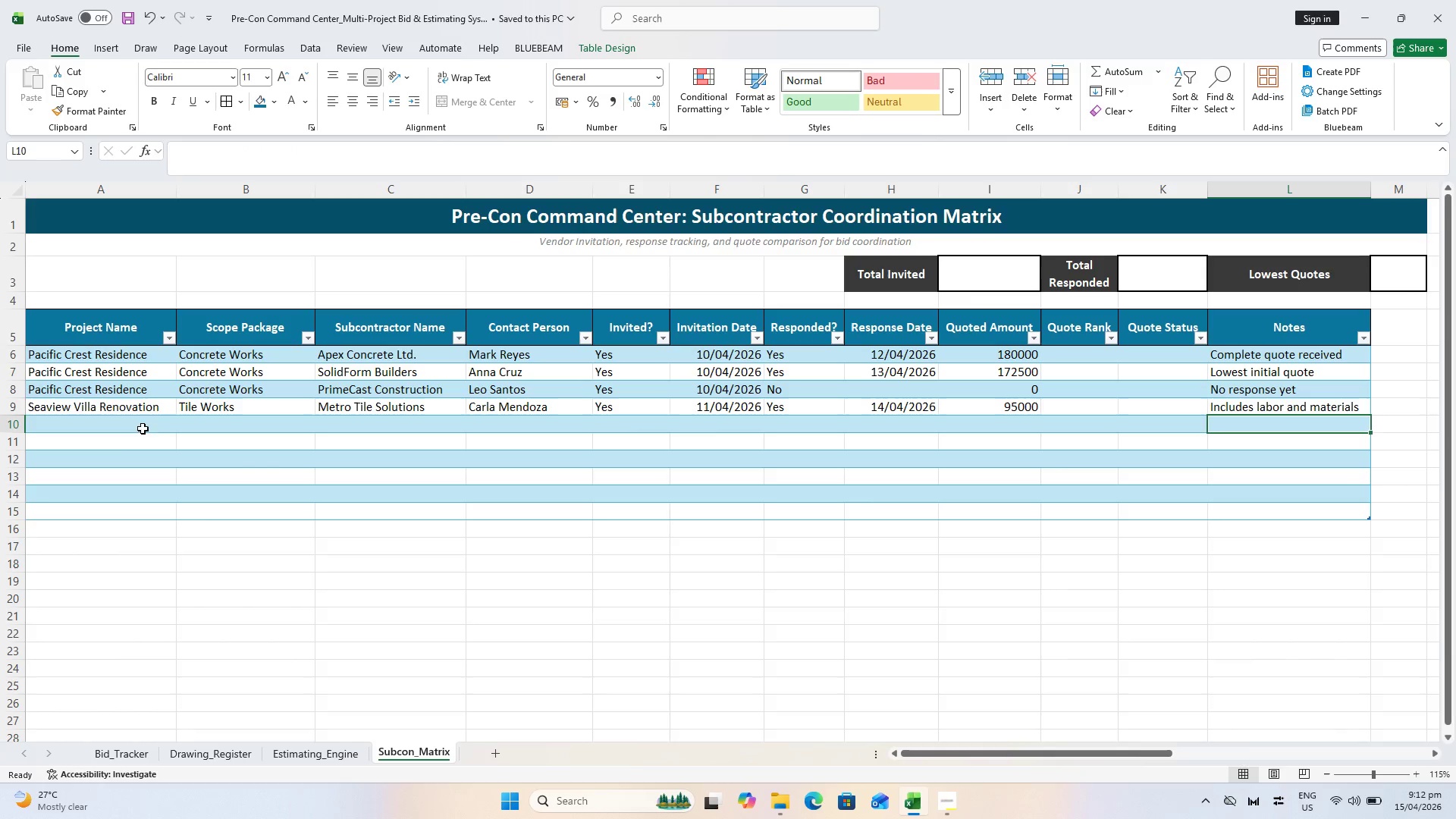 
left_click([120, 425])
 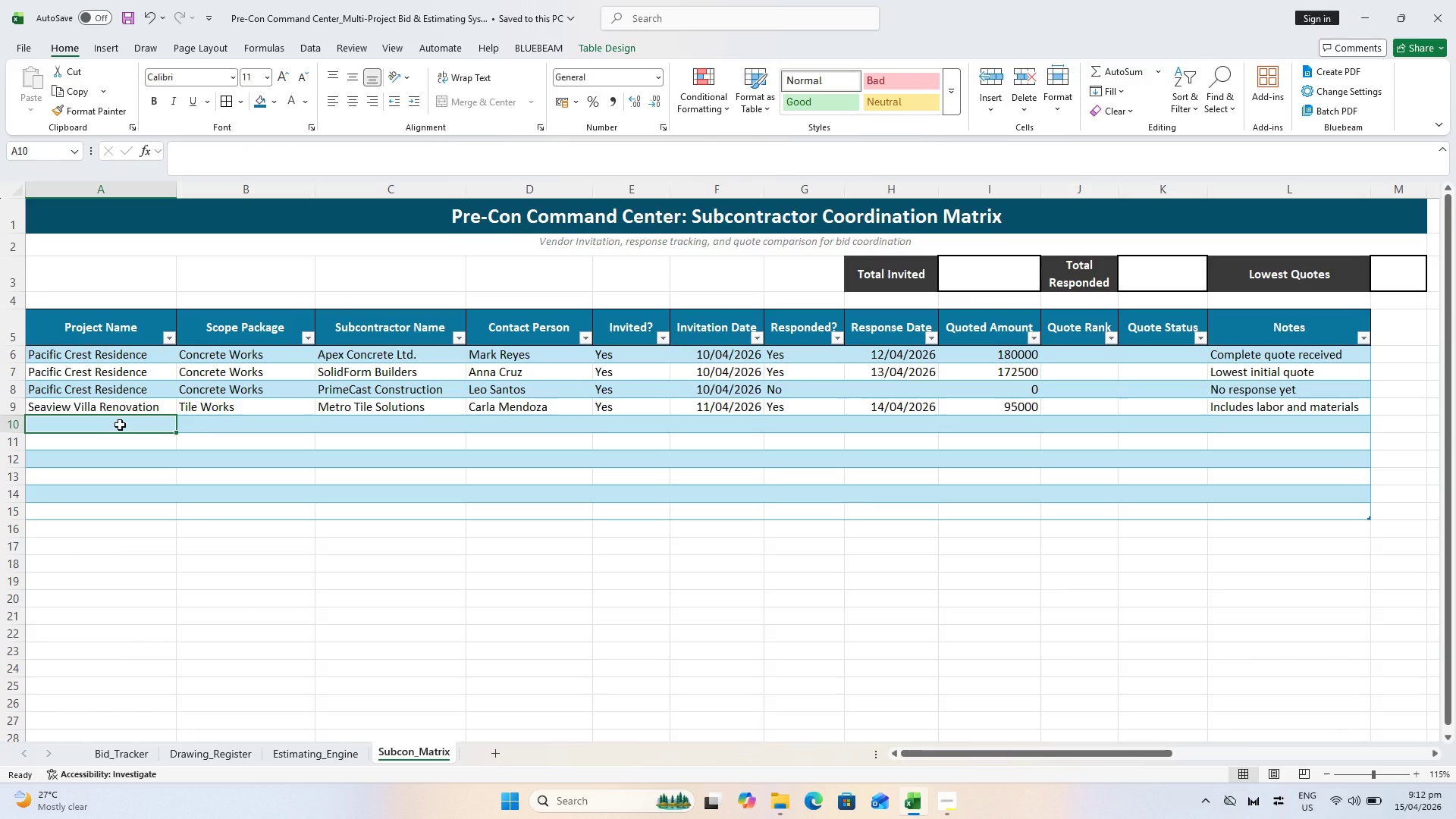 
type(Se)
 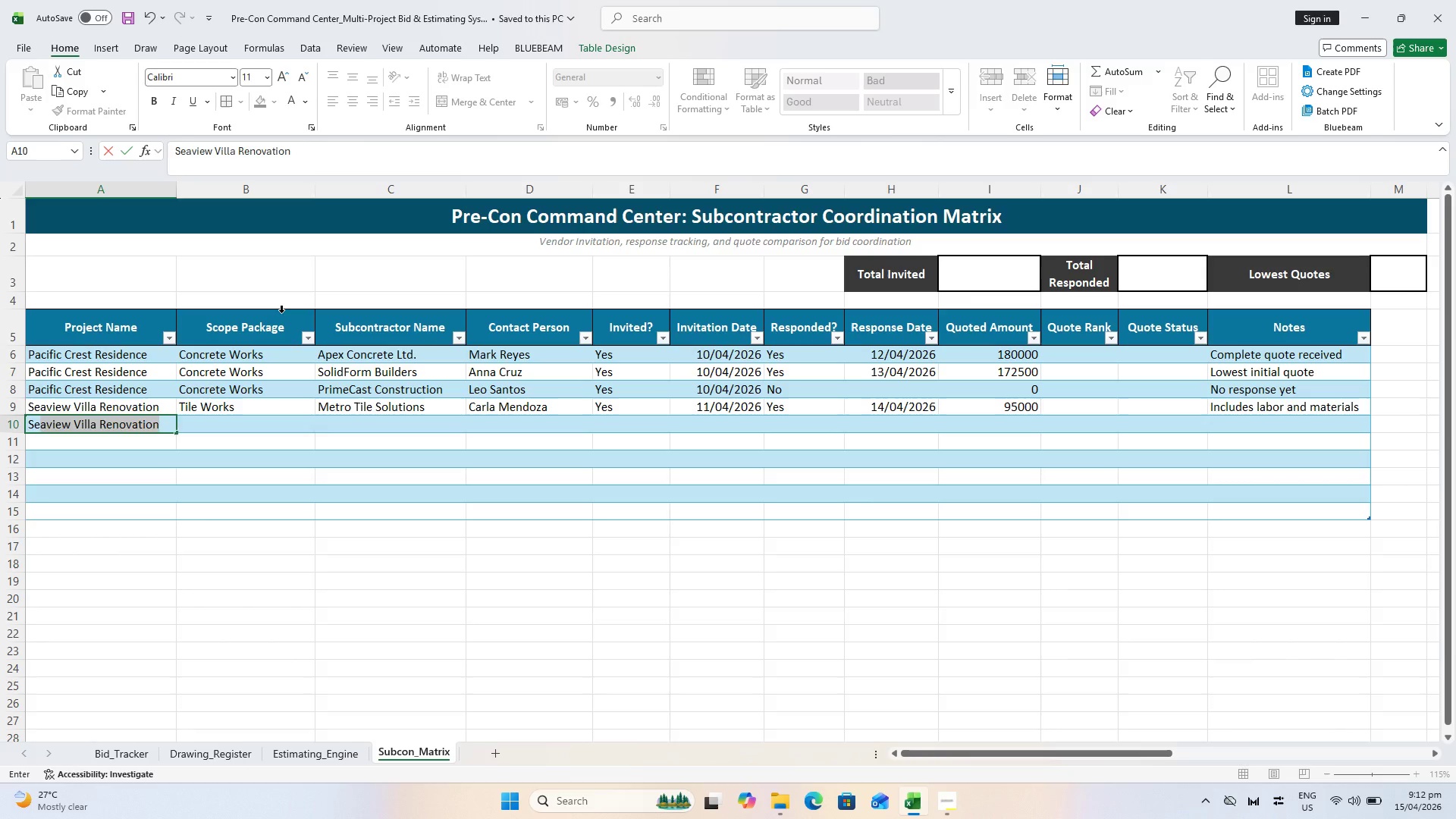 
key(ArrowRight)
 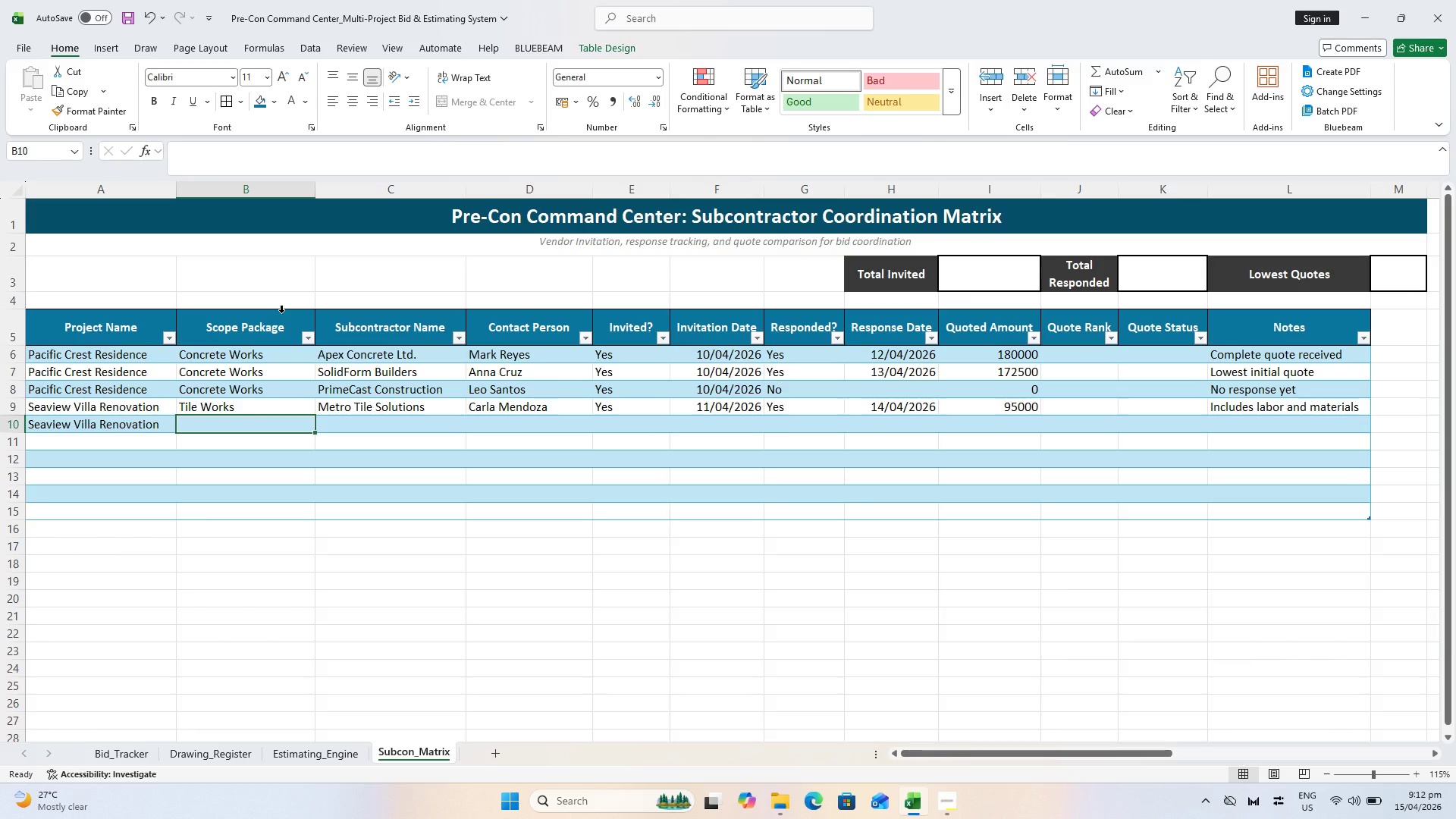 
type(Ti)
 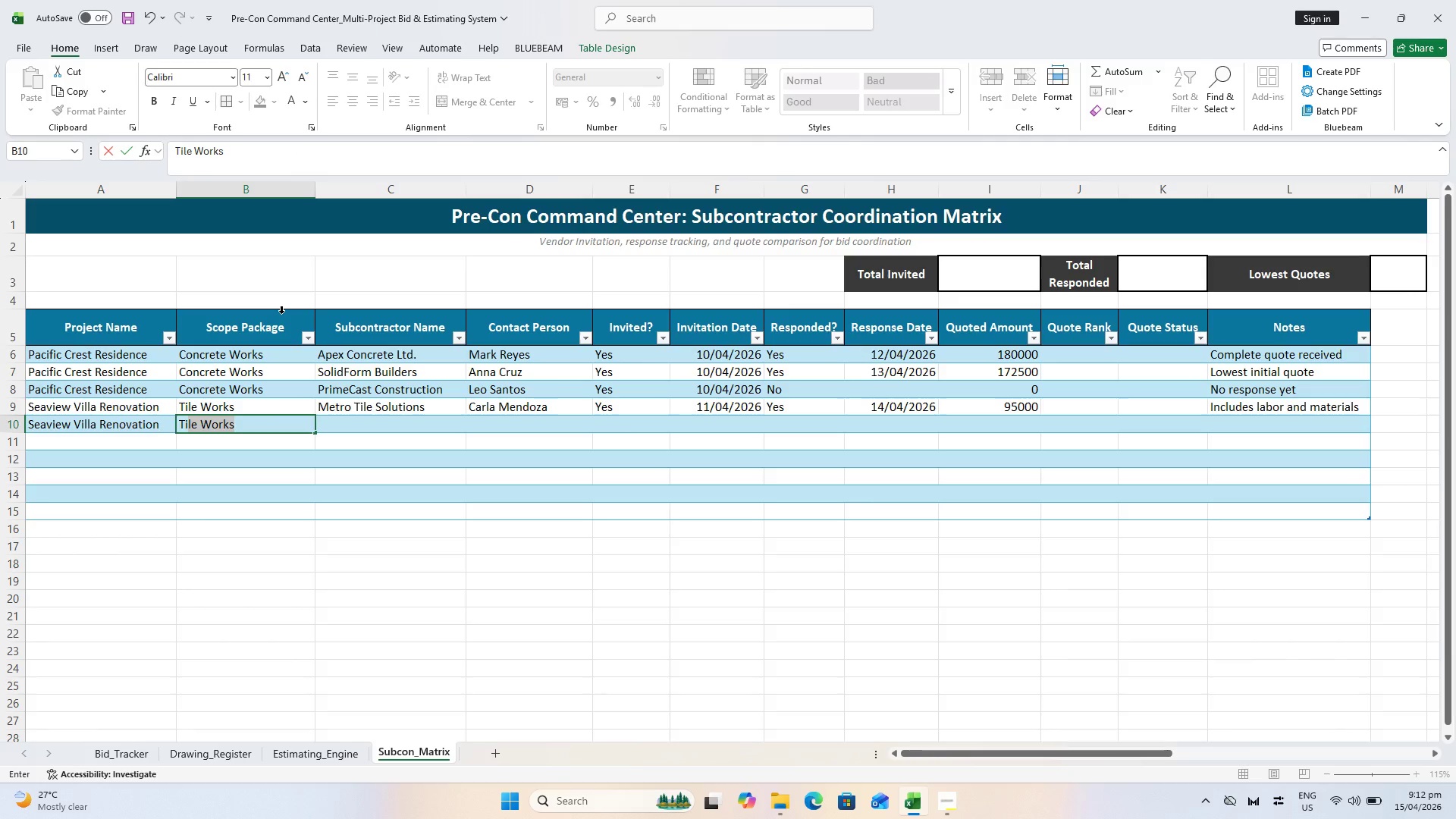 
key(ArrowRight)
 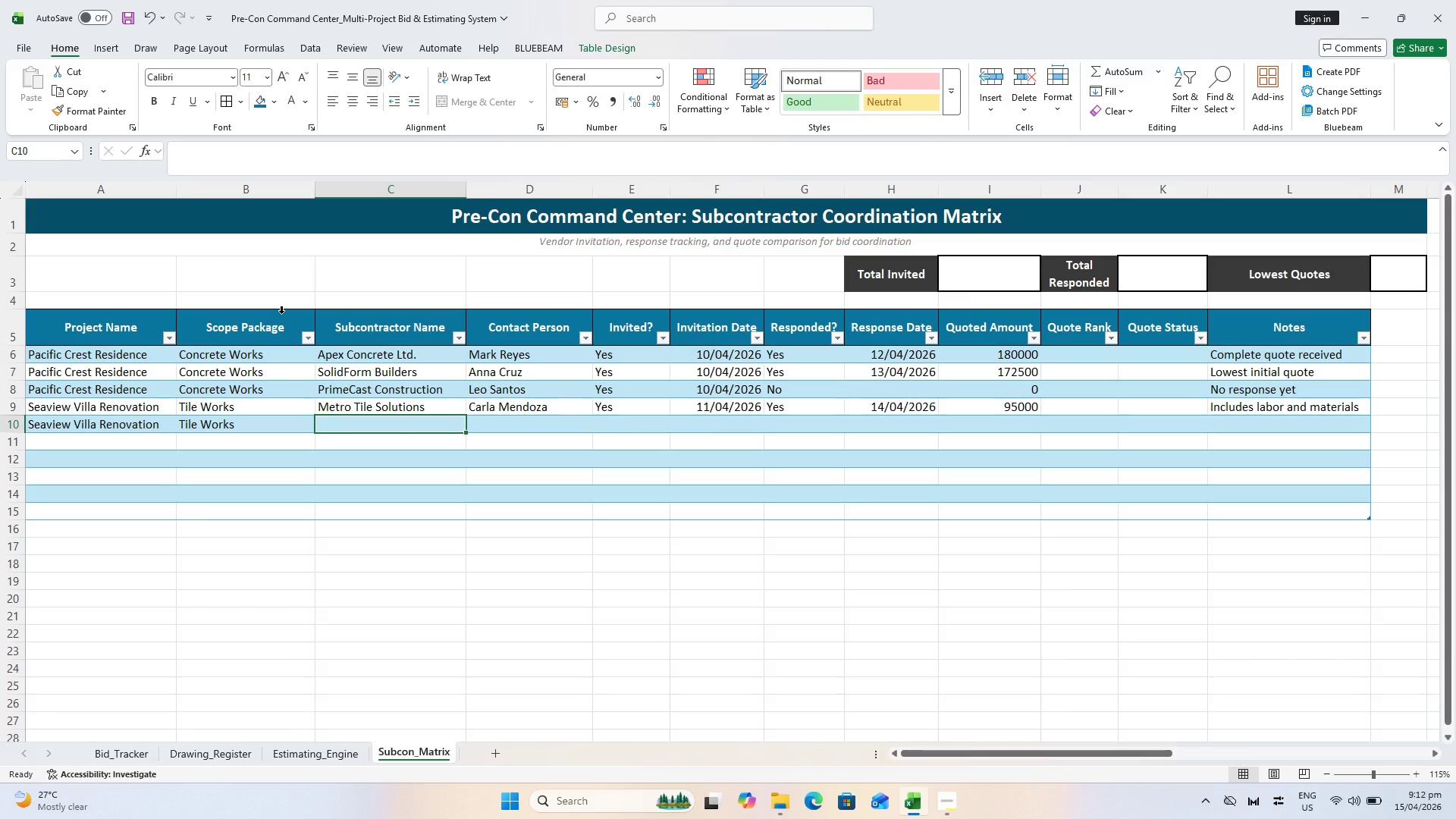 
type(StoneCraft Interiors)
 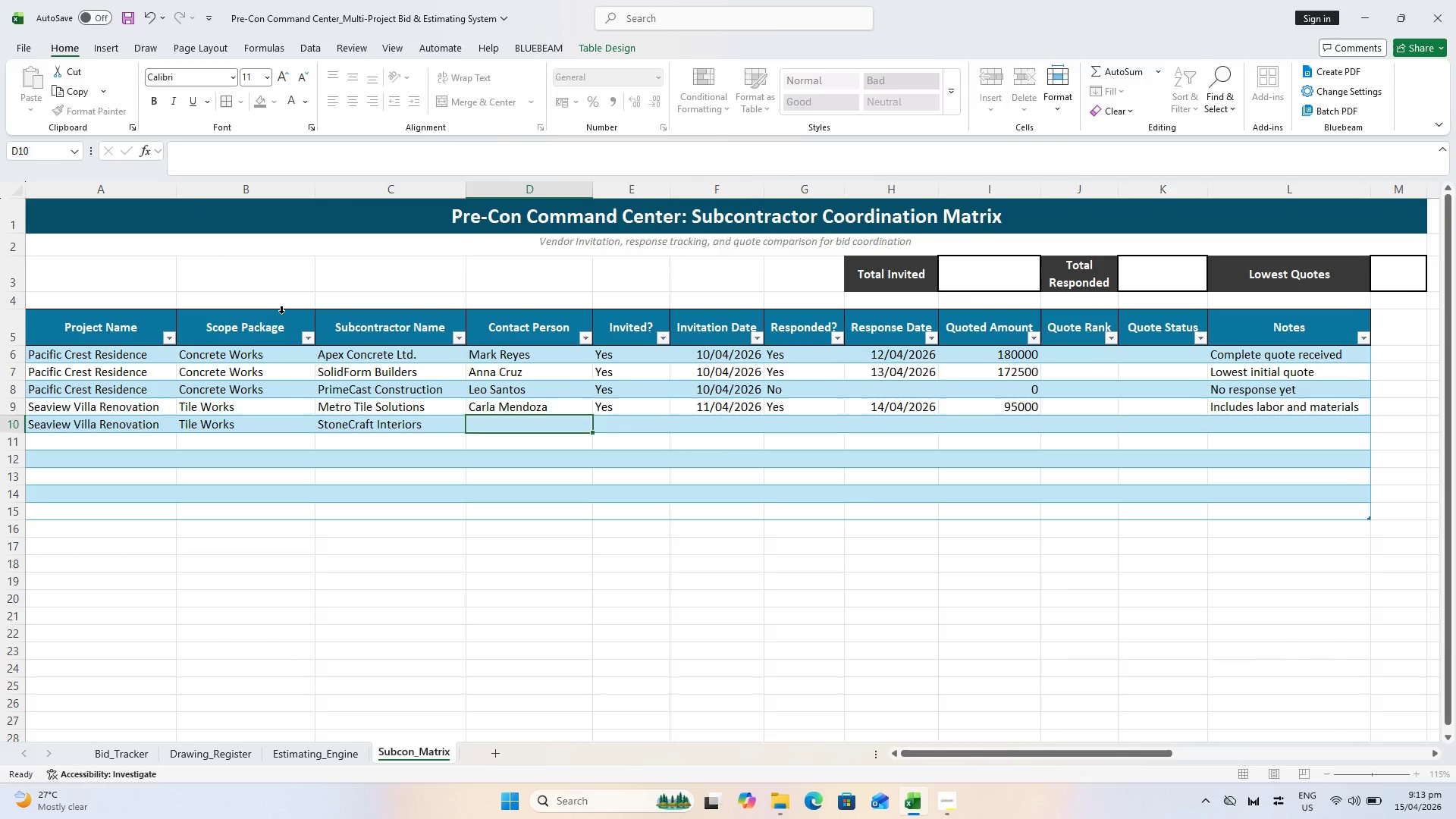 
 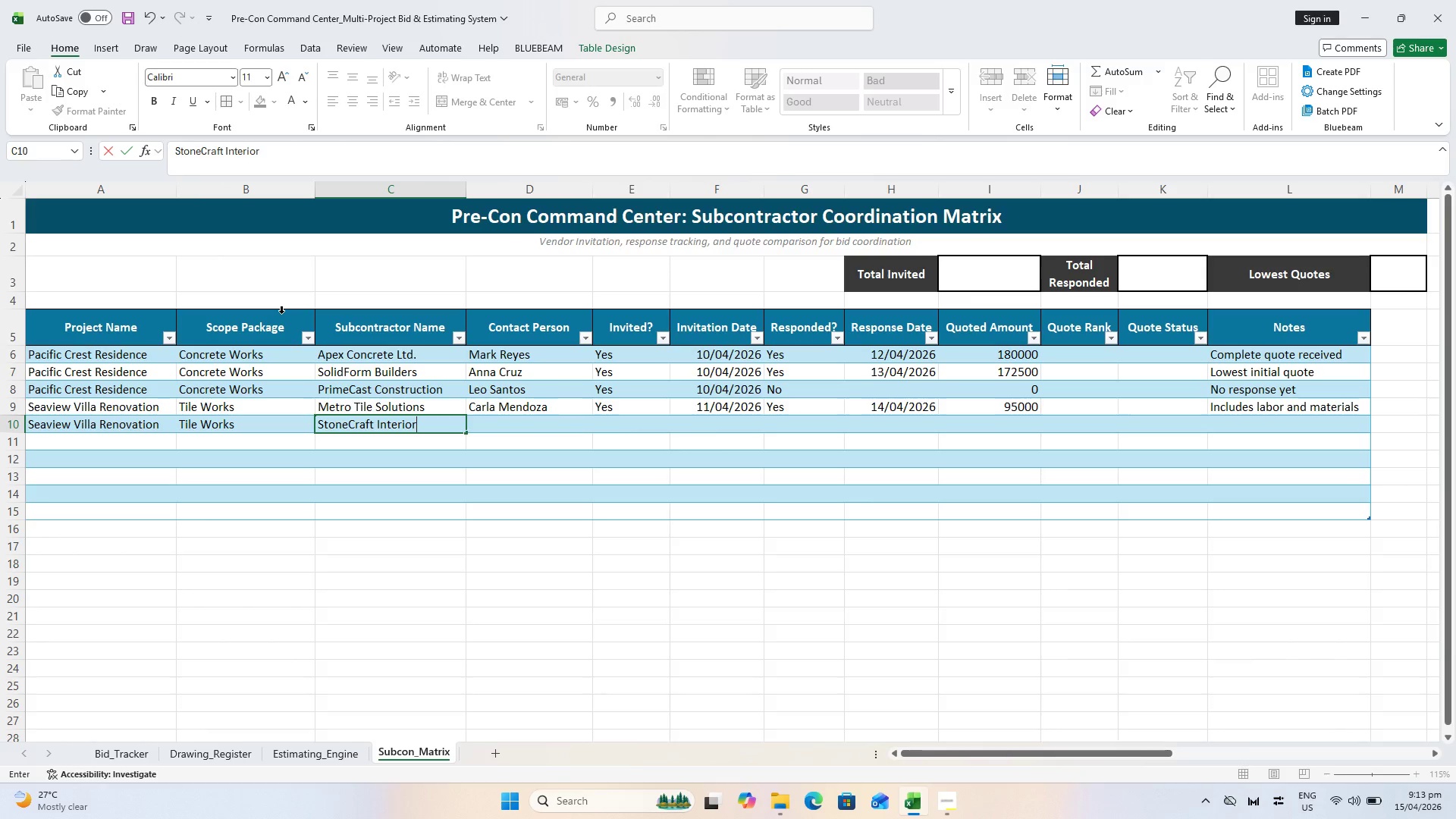 
key(ArrowRight)
 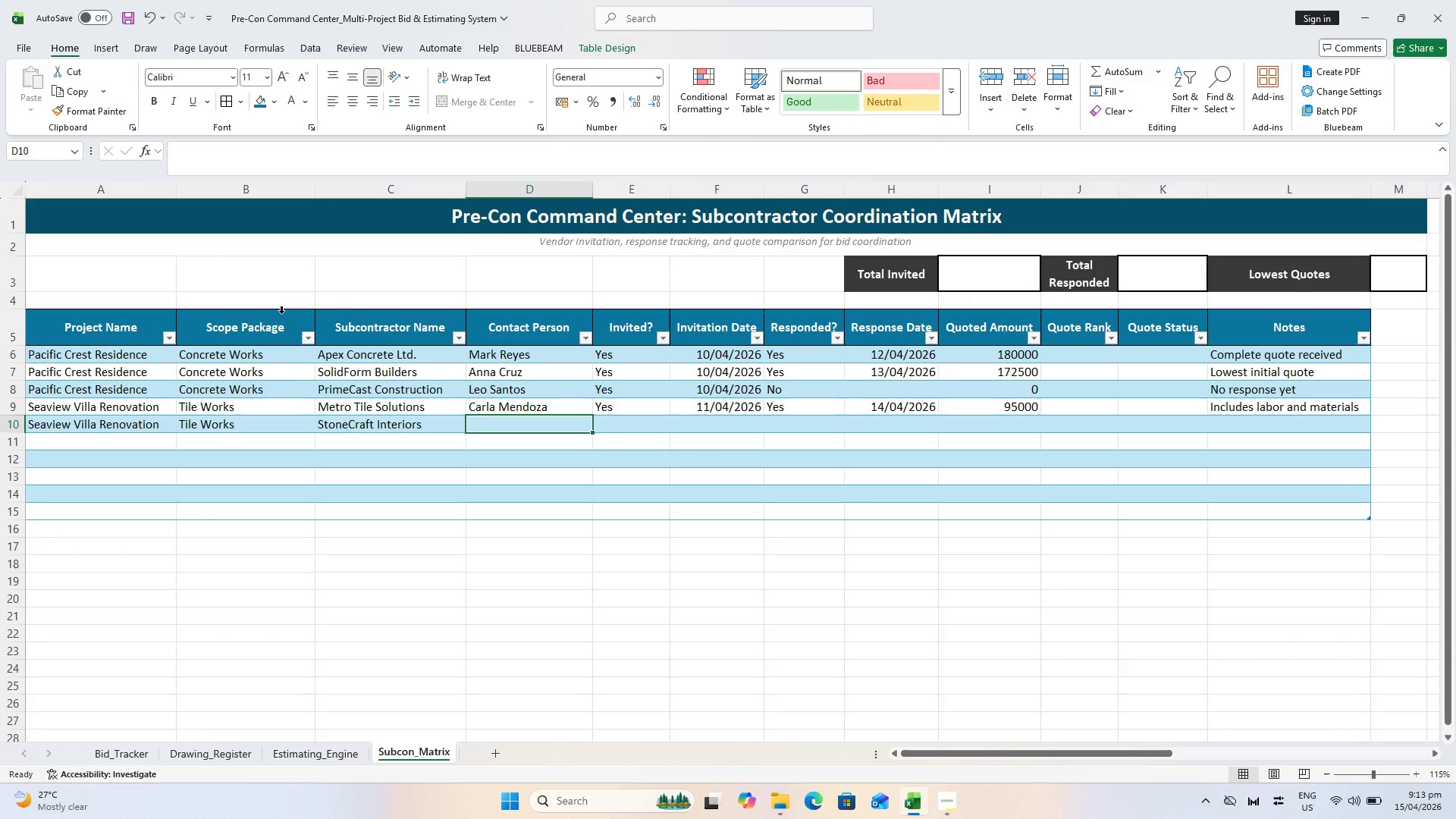 
type(Benm )
key(Backspace)
key(Backspace)
type( Navarro)
 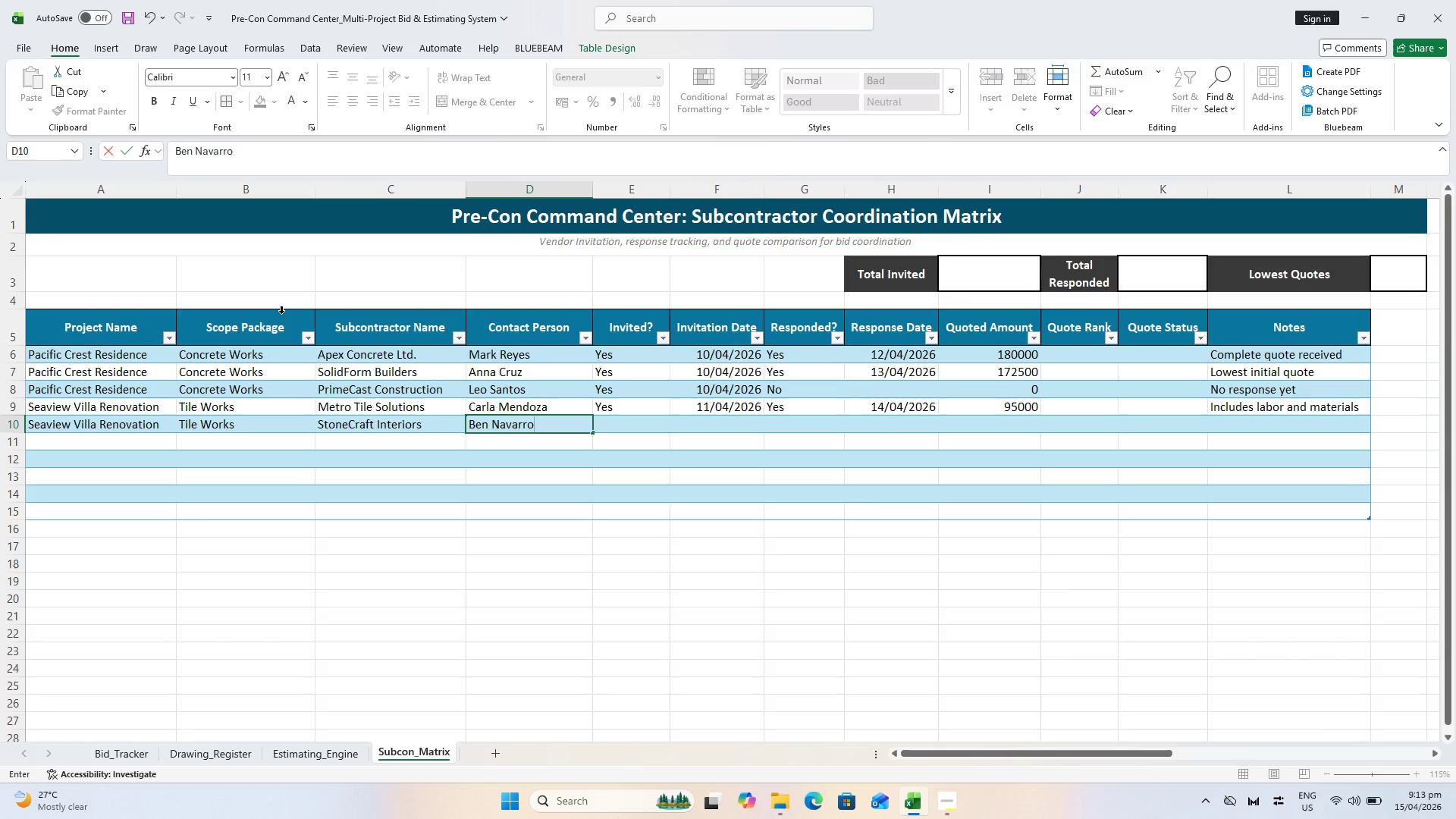 
key(ArrowRight)
 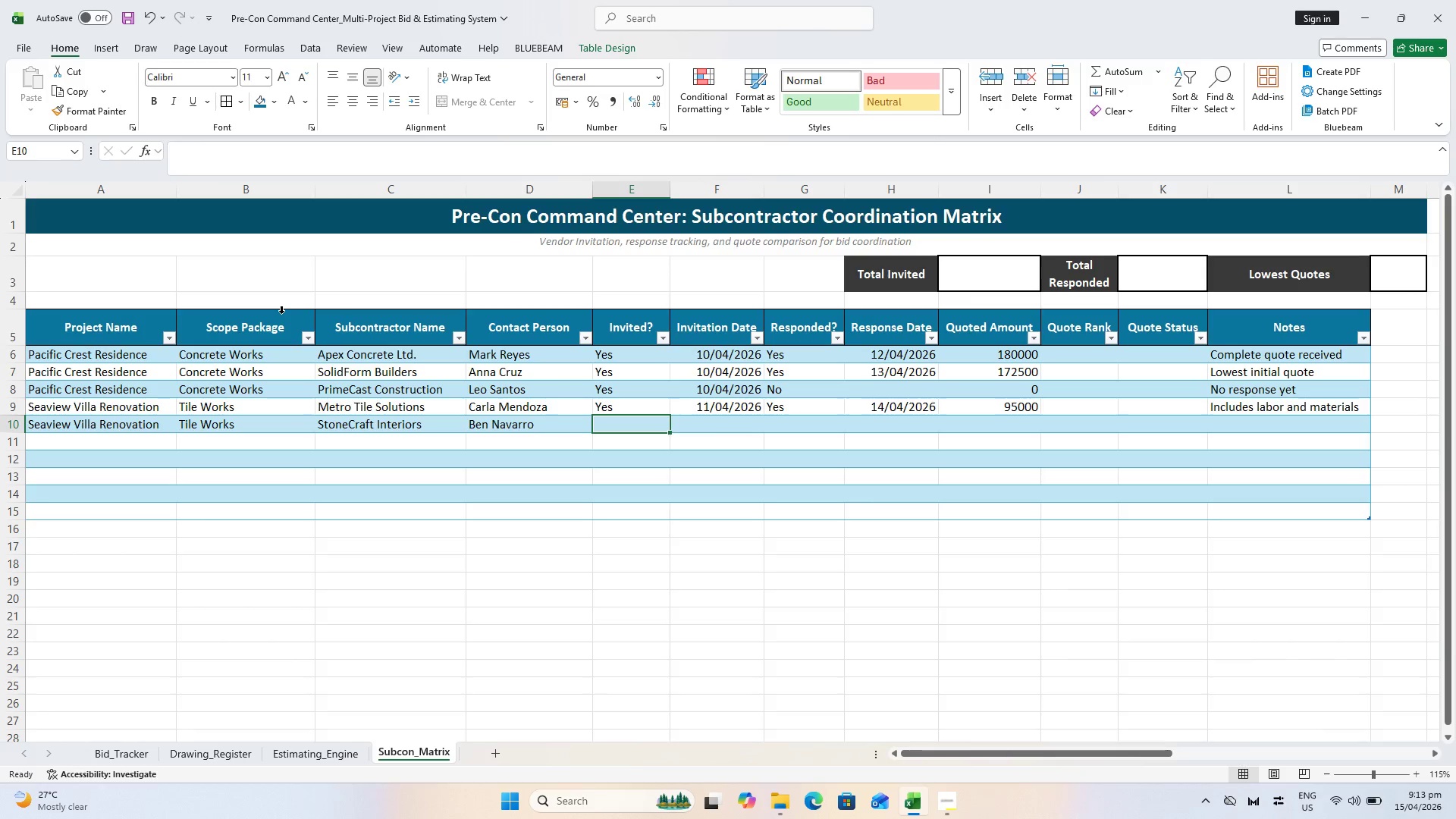 
key(Y)
 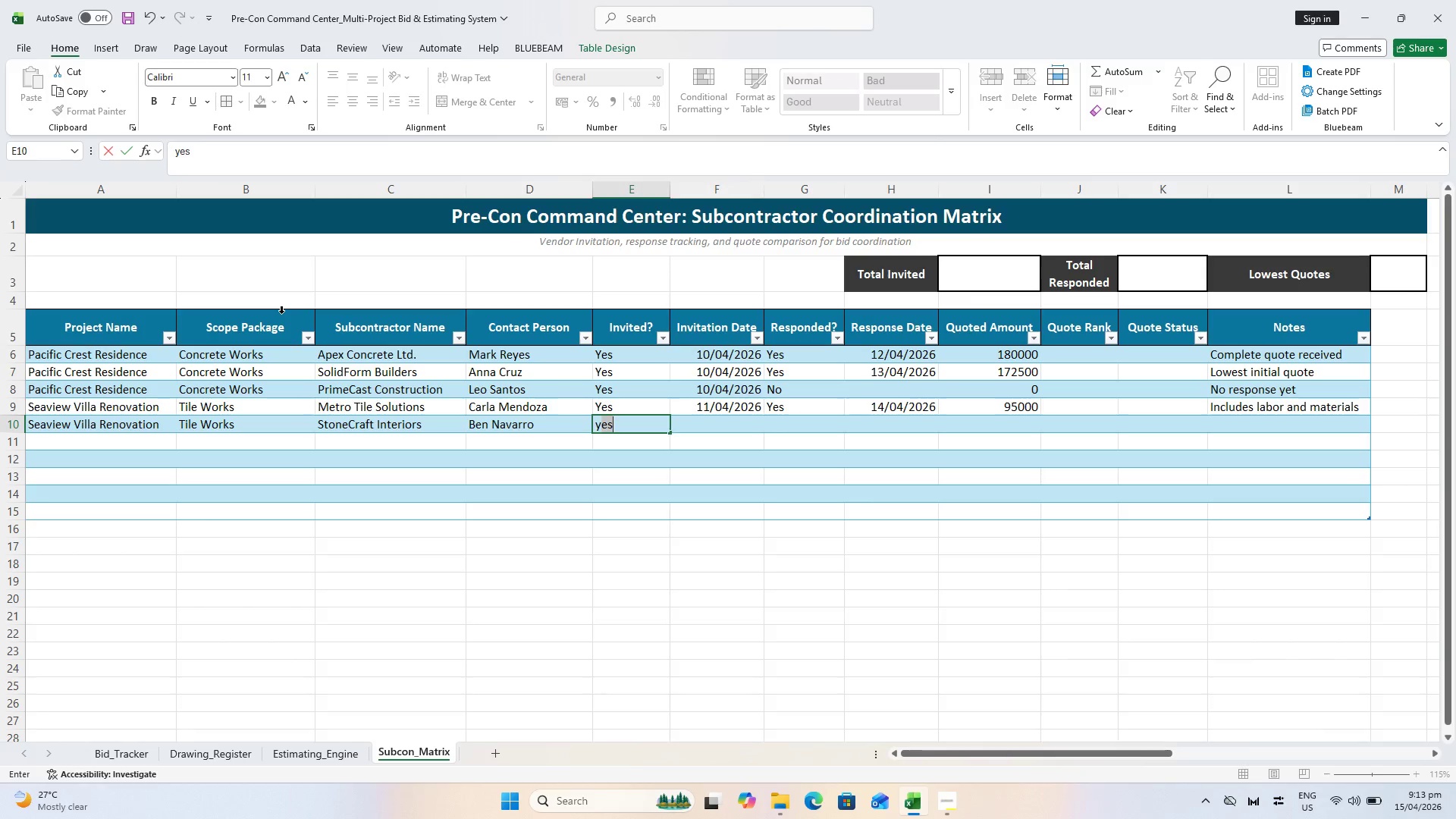 
key(ArrowRight)
 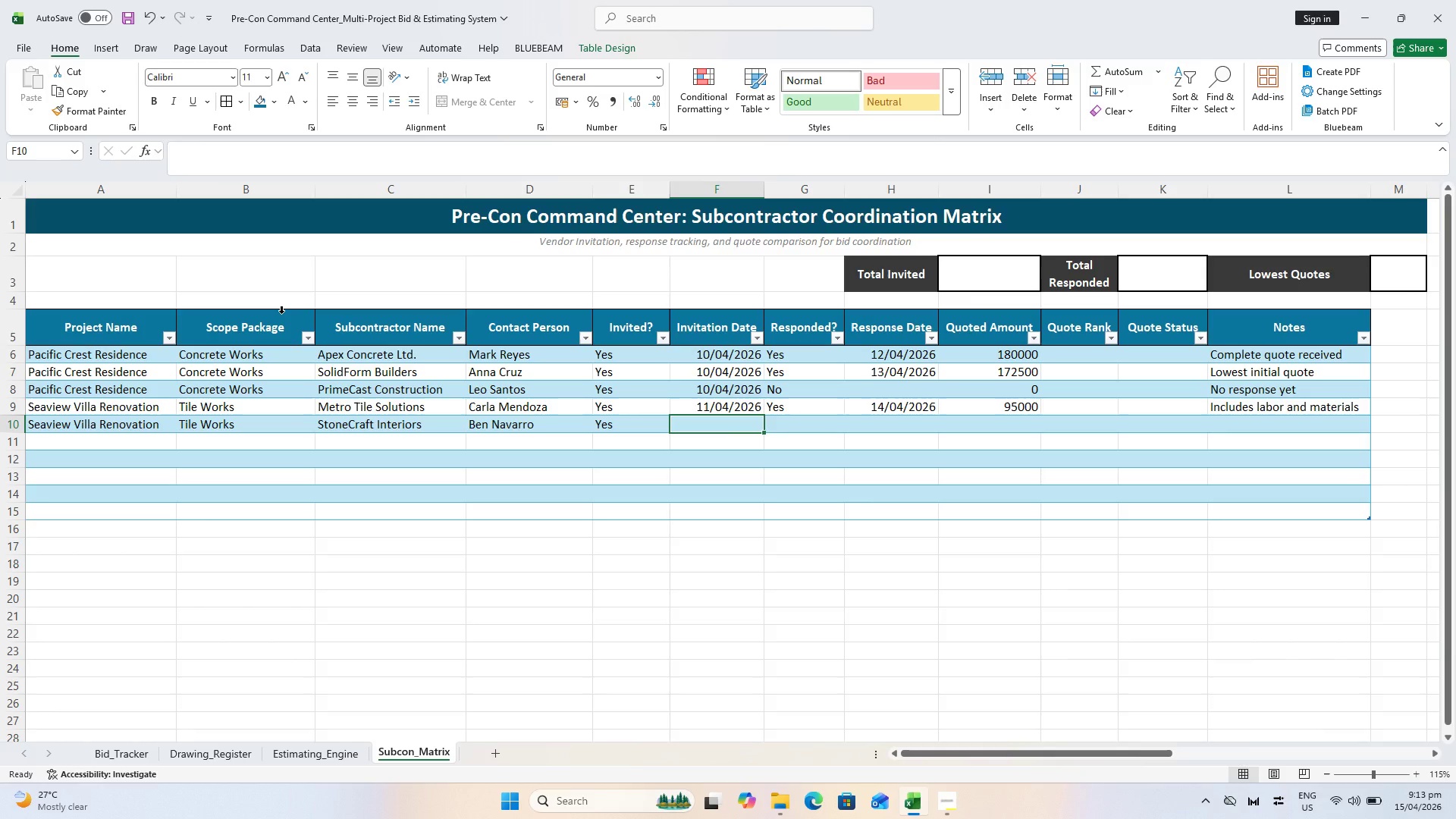 
type(11/4/26)
 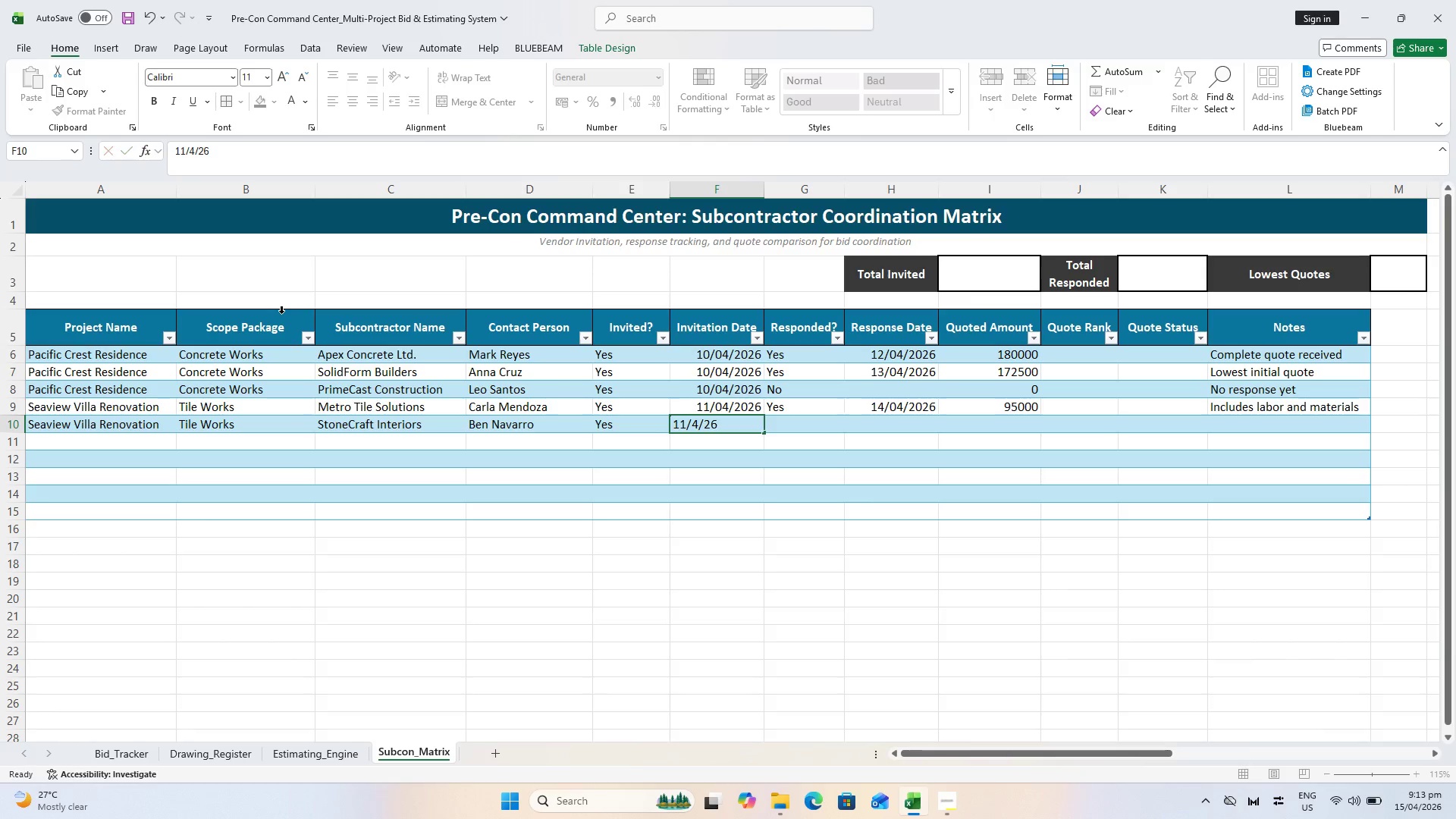 
key(ArrowRight)
 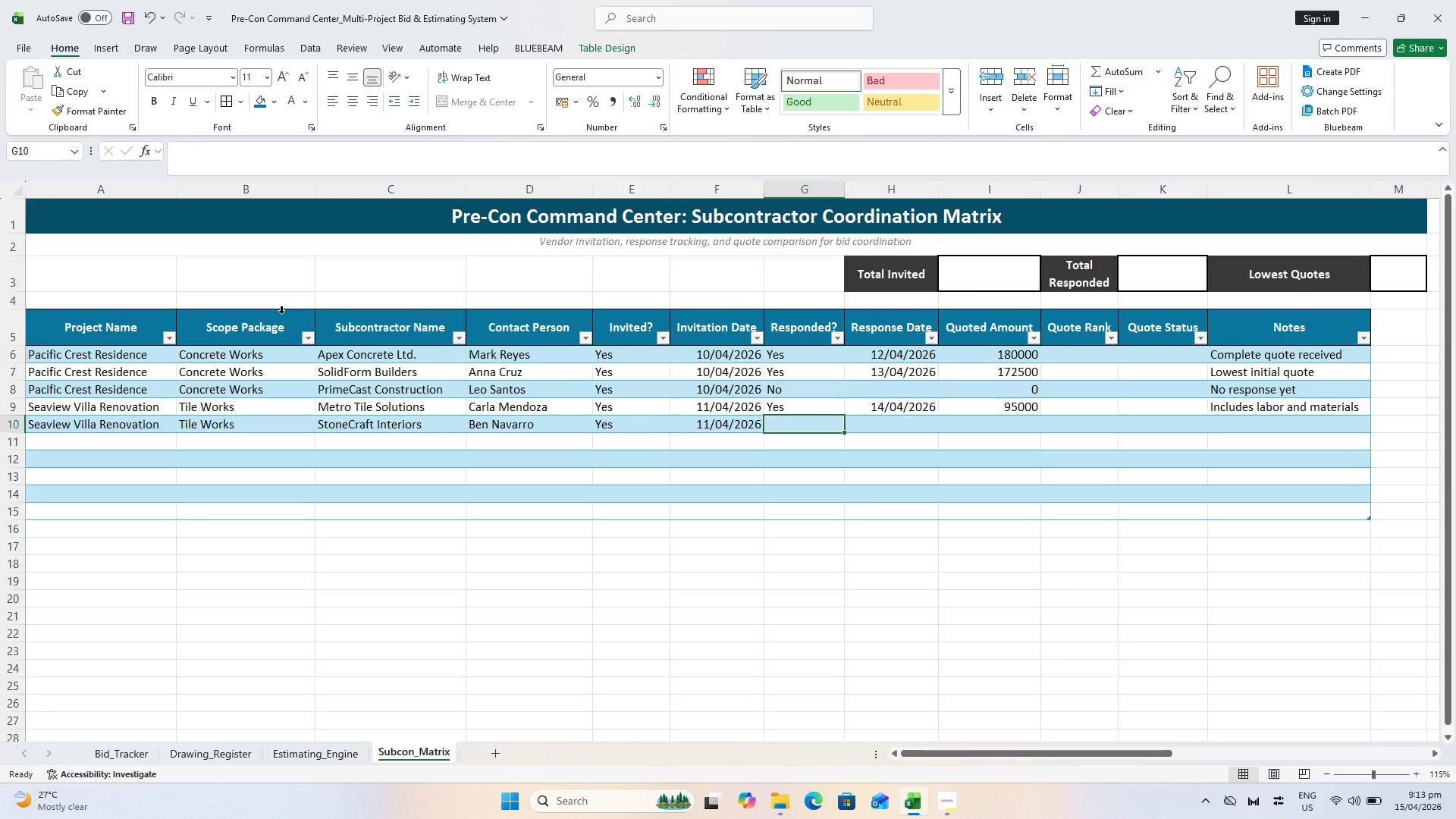 
key(Shift+ShiftLeft)
 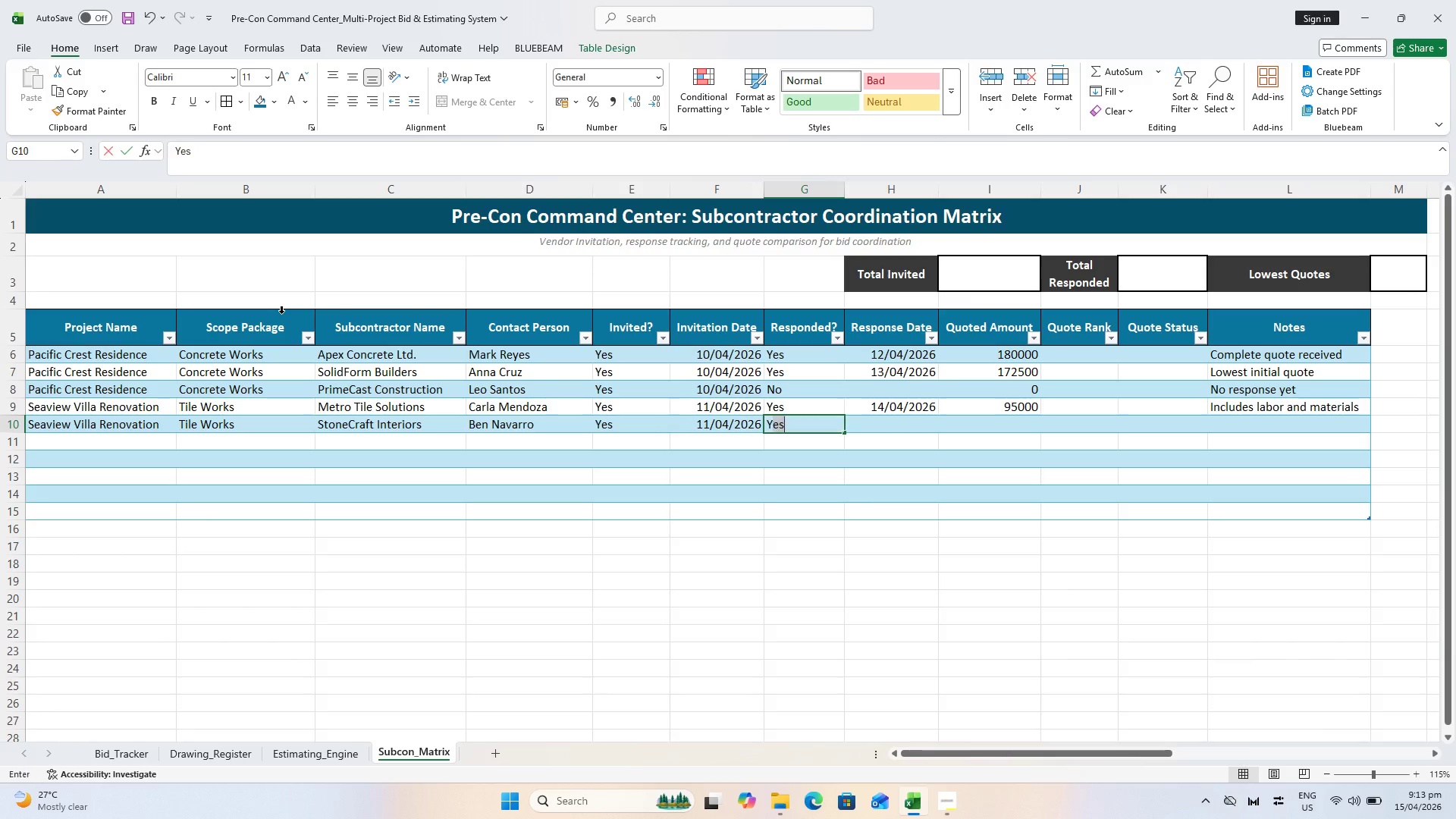 
key(Shift+Y)
 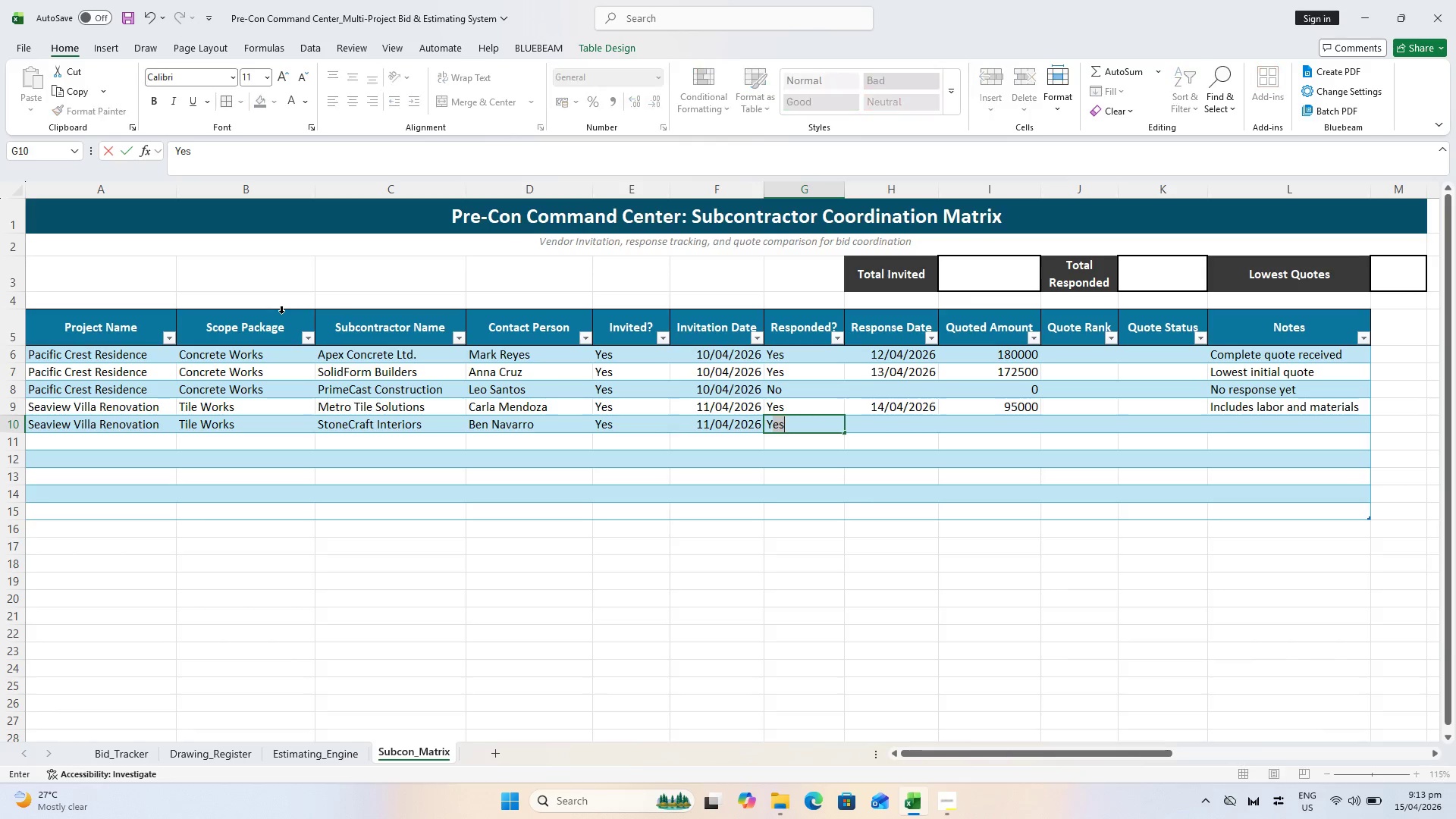 
key(ArrowRight)
 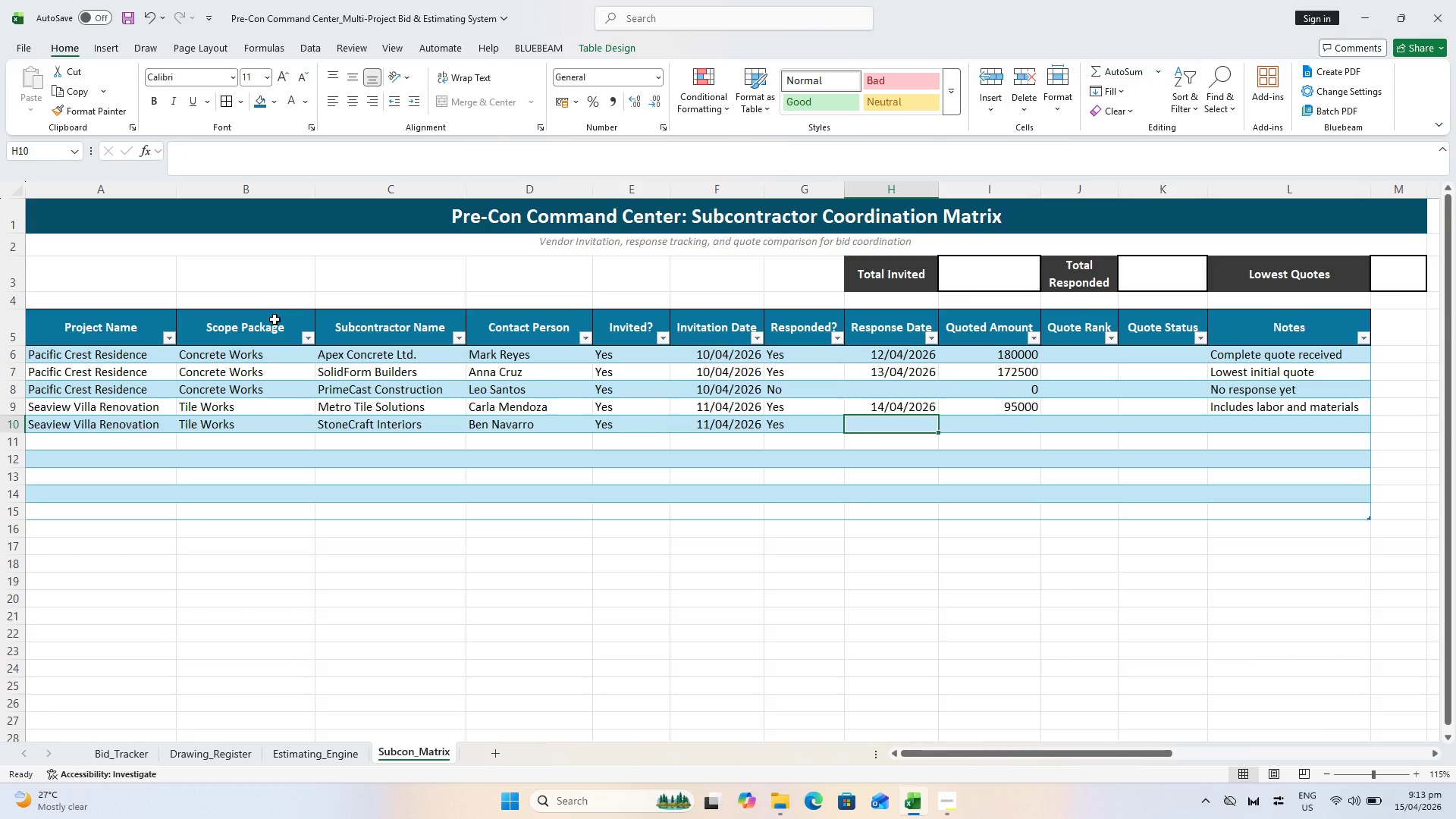 
type(13/6)
key(Backspace)
type(4/26)
 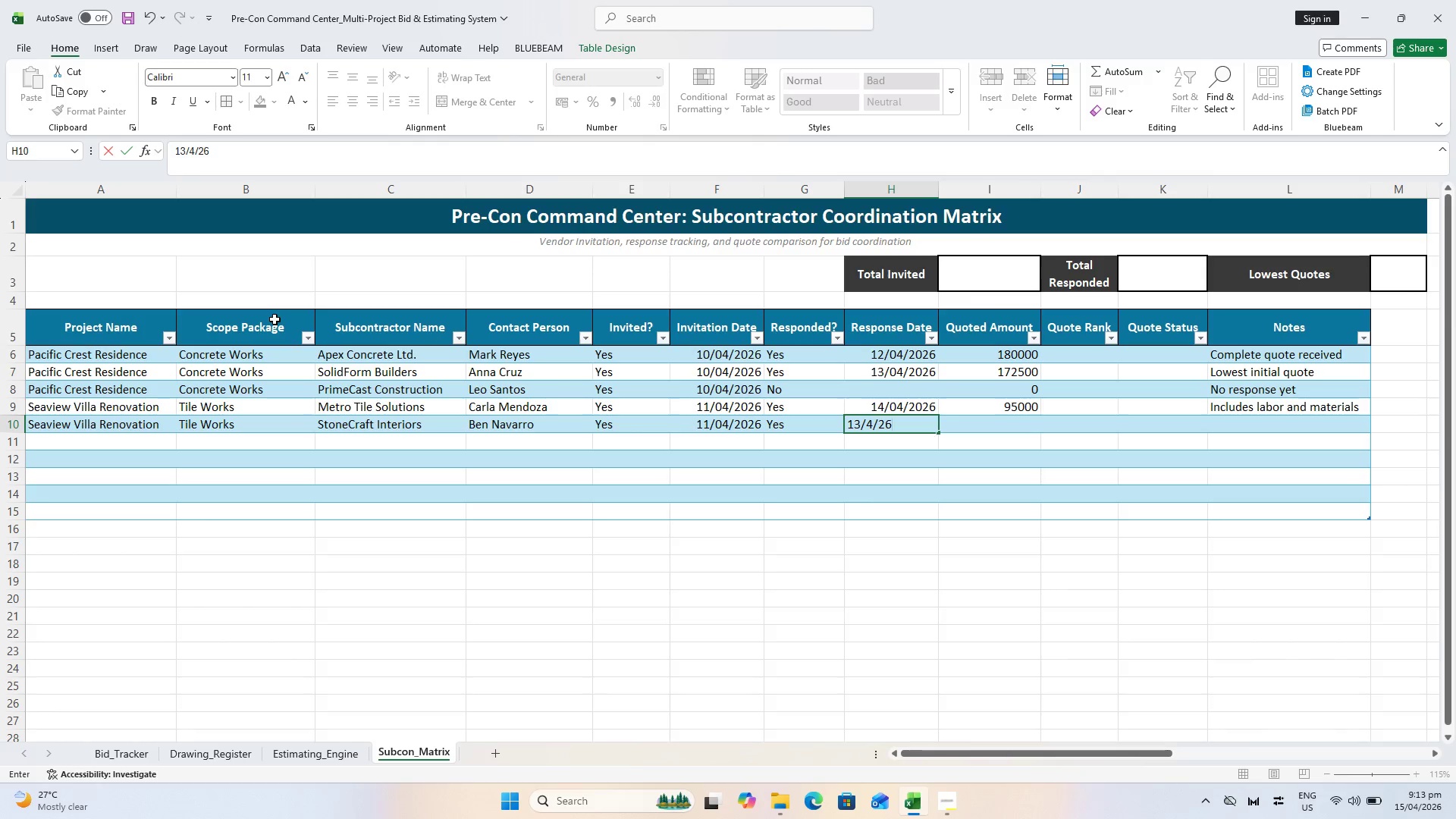 
key(ArrowRight)
 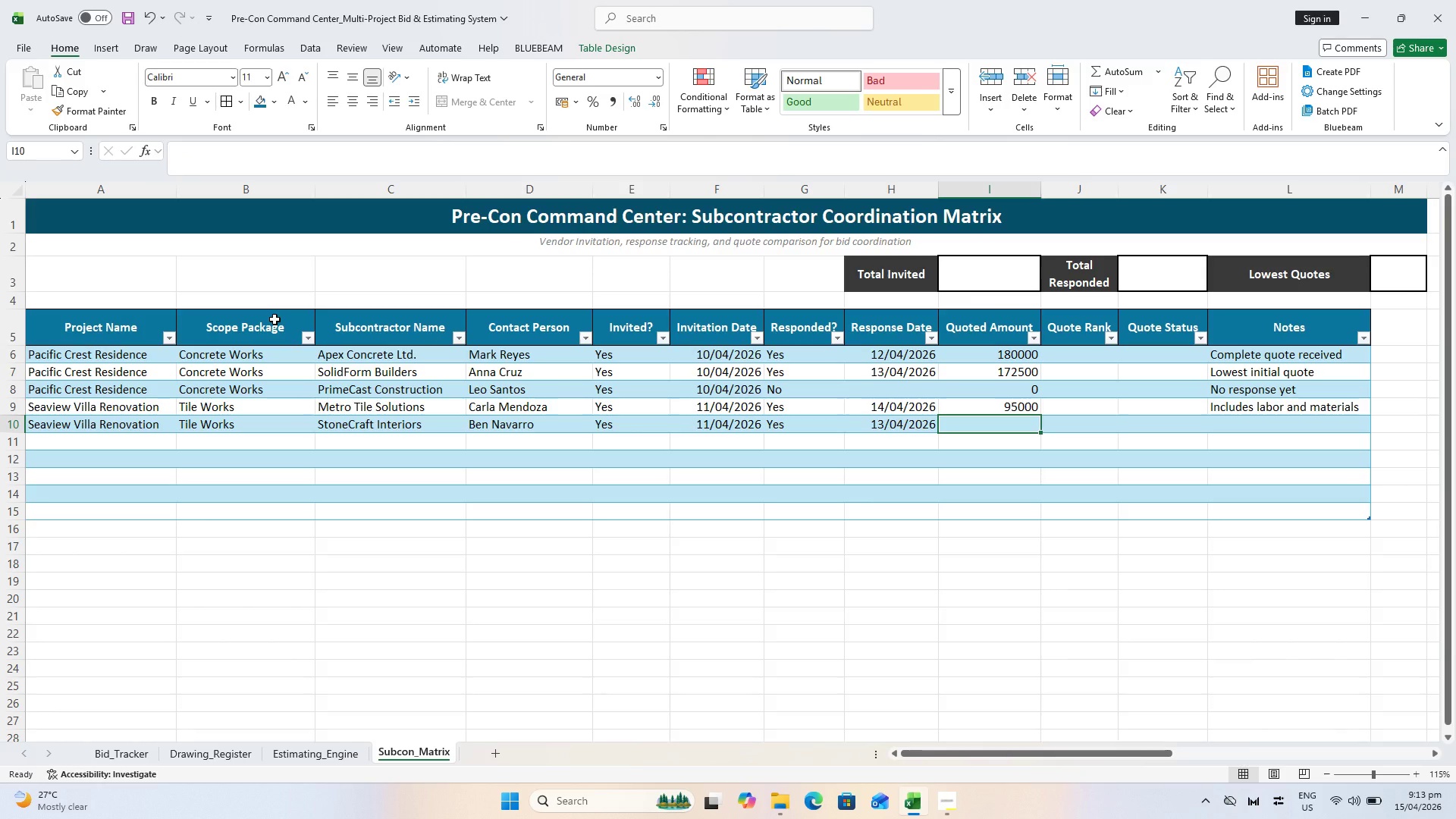 
type(91000)
 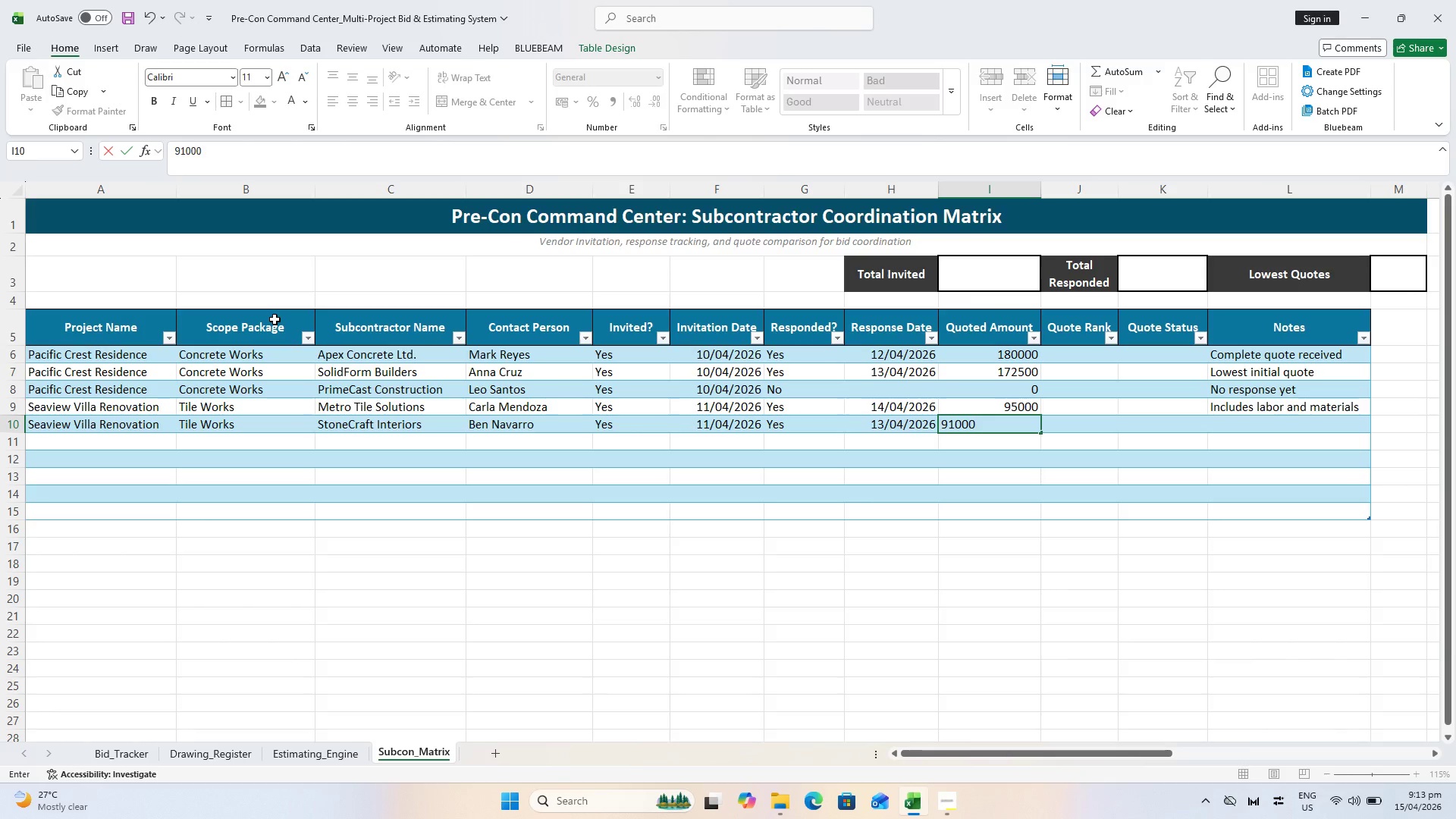 
wait(5.81)
 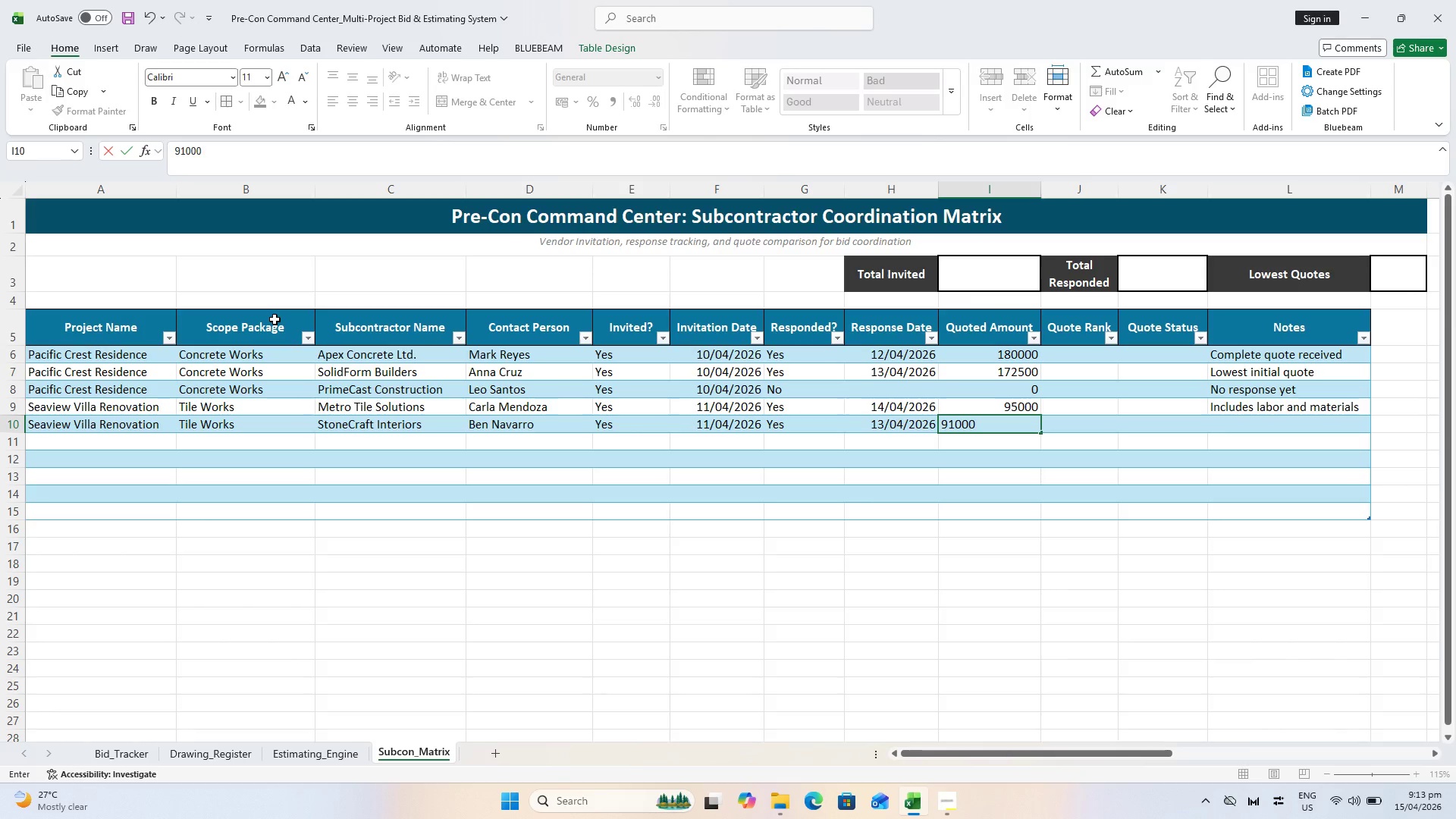 
key(ArrowRight)
 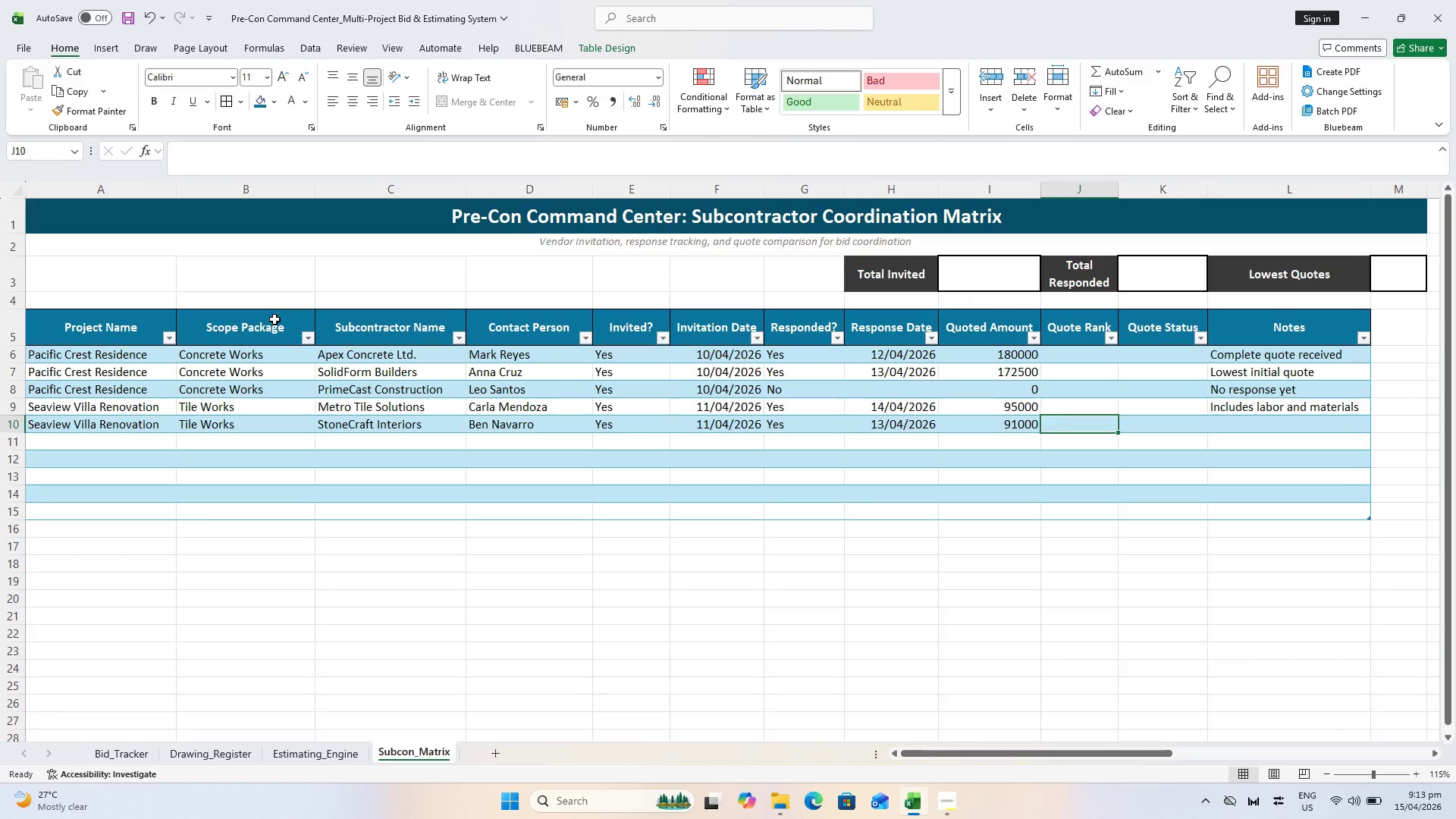 
key(ArrowRight)
 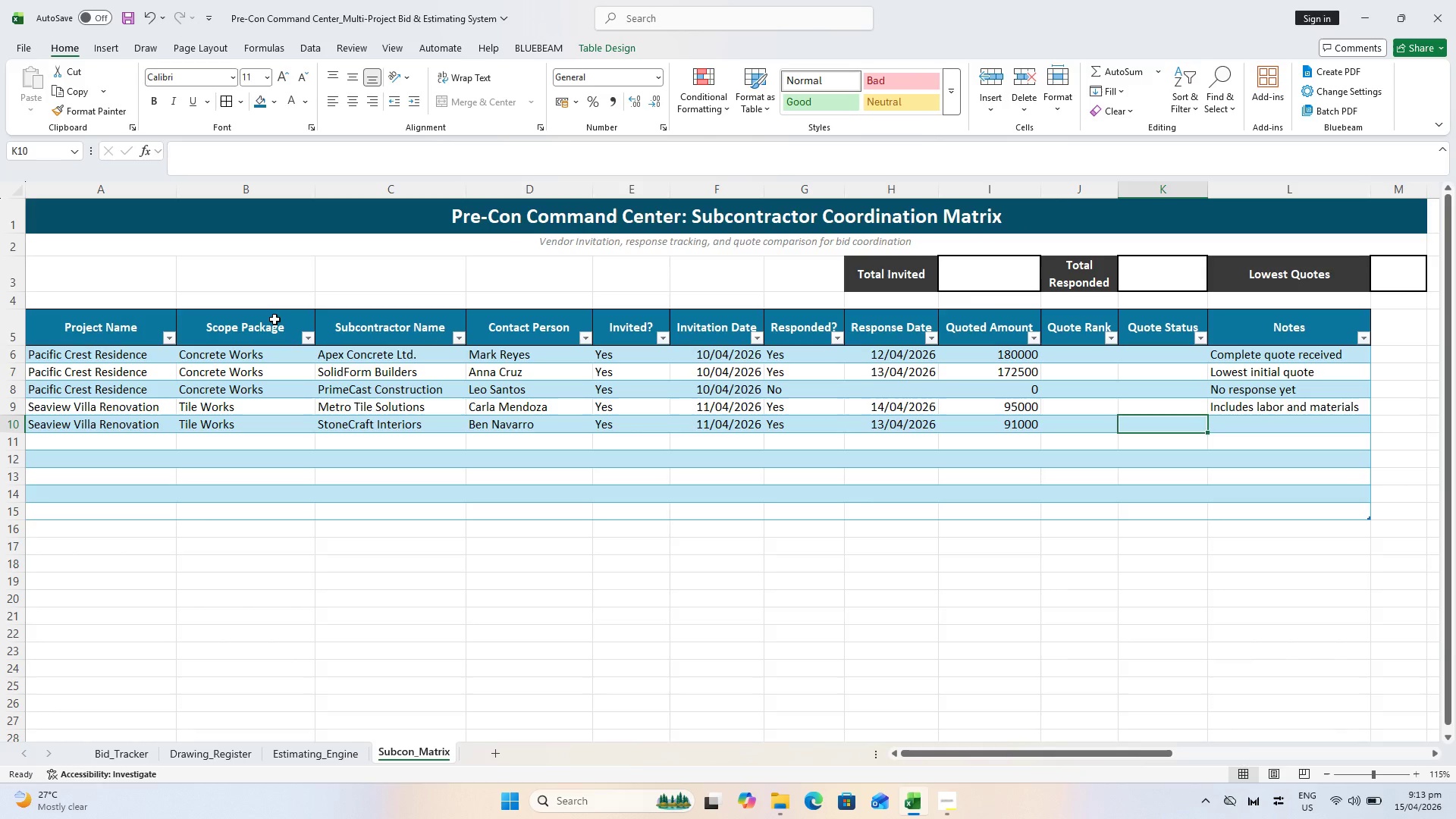 
key(ArrowRight)
 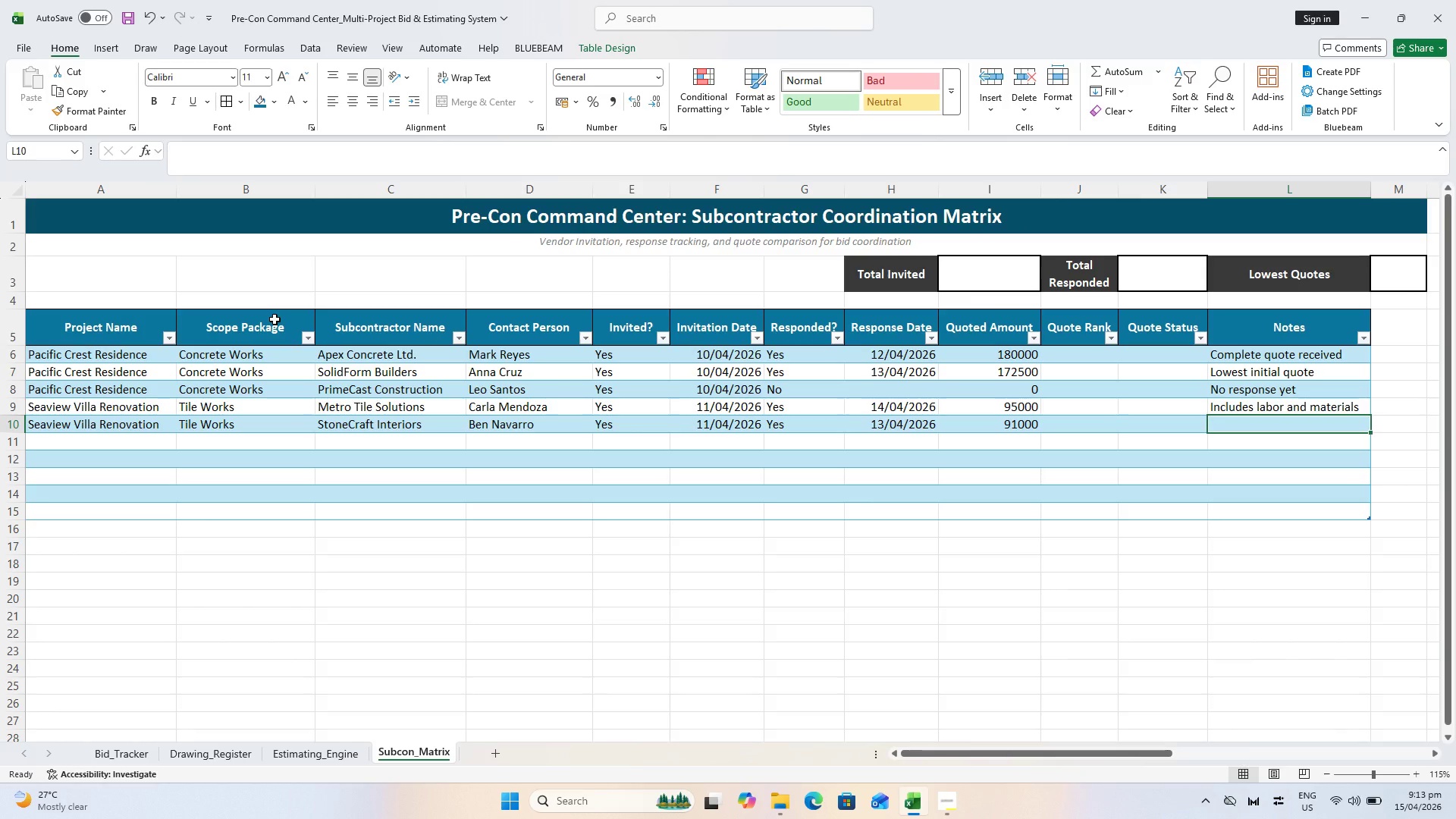 
type(Best Value offer)
 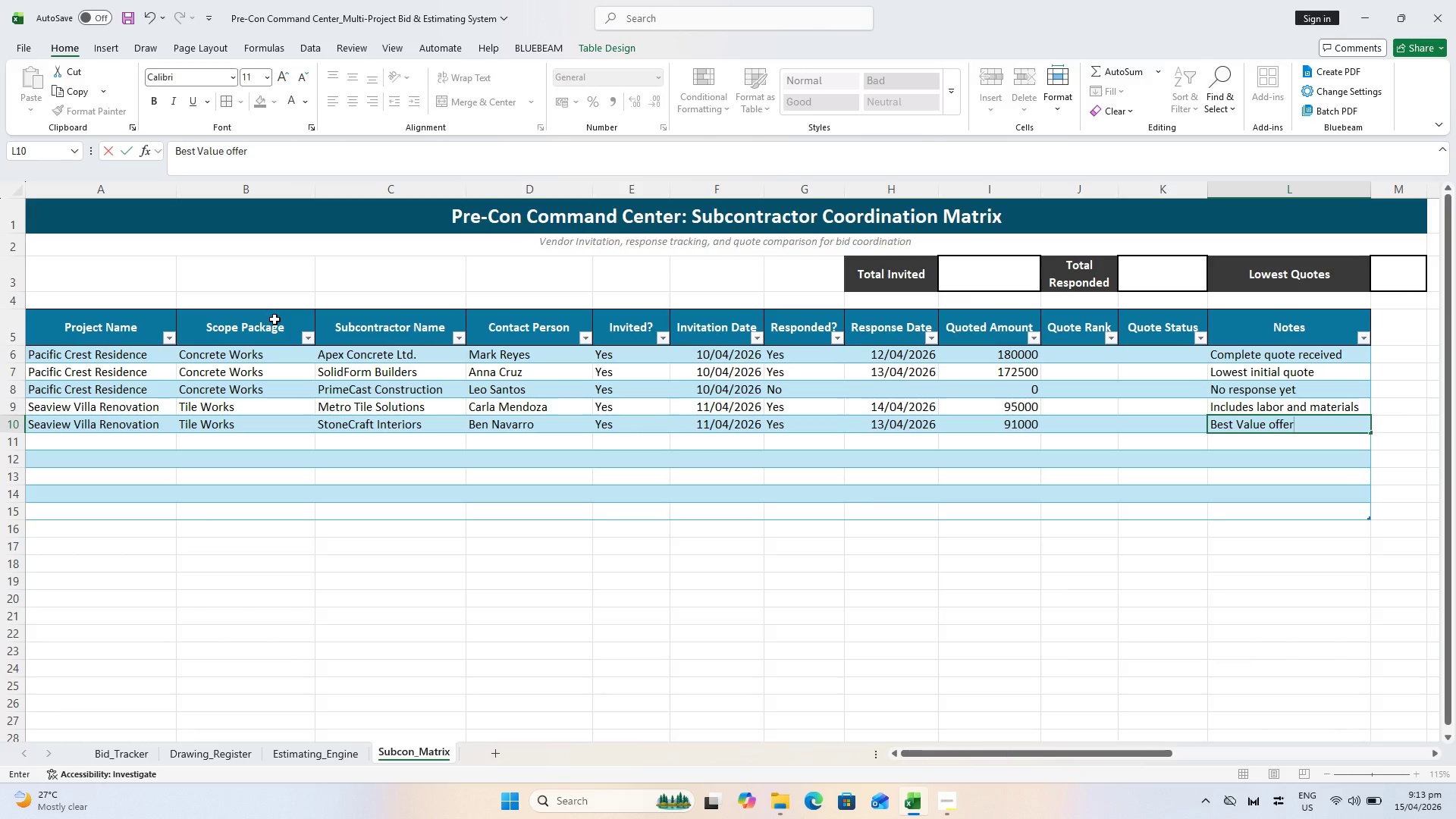 
key(Enter)
 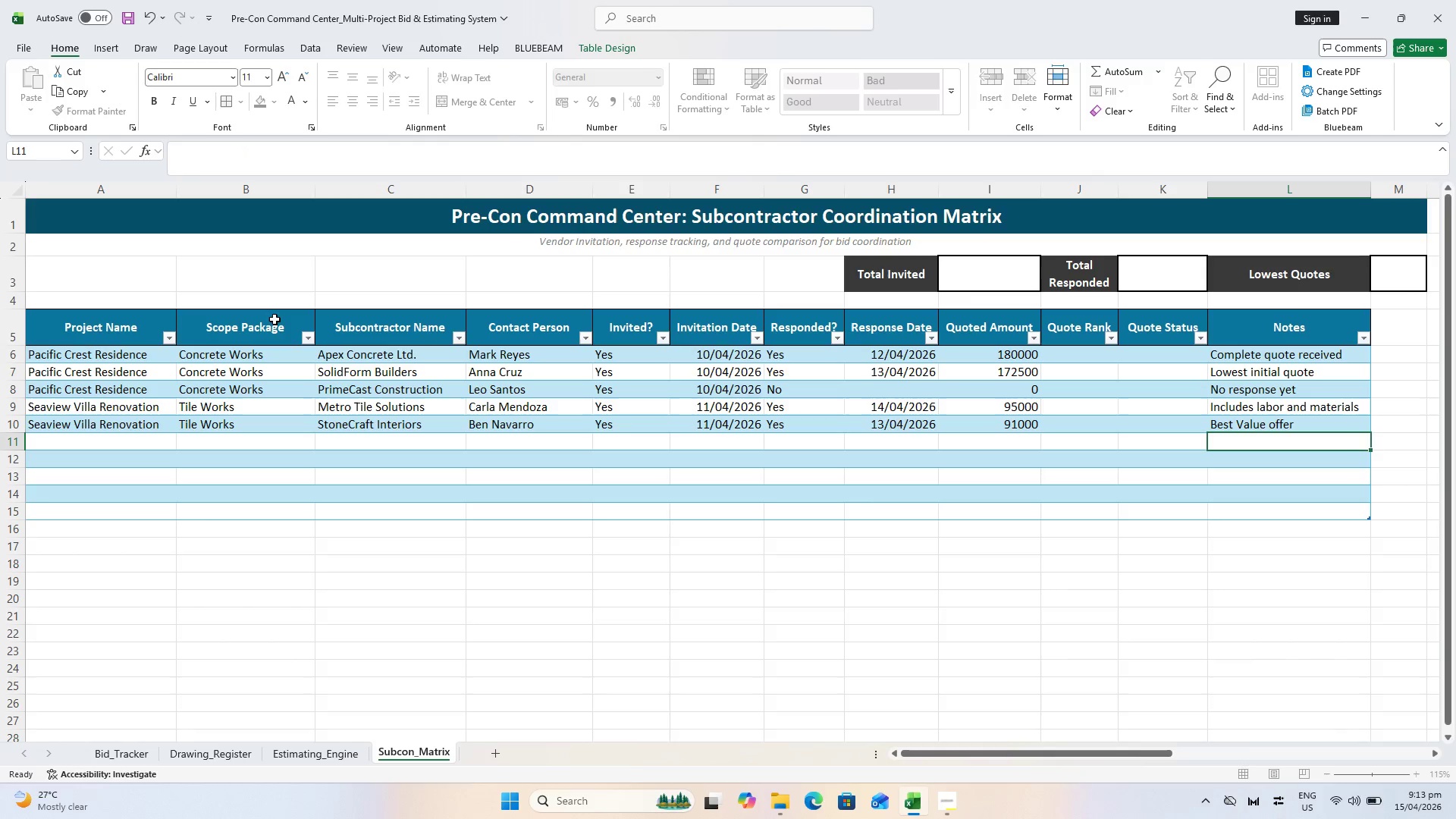 
key(Control+ControlLeft)
 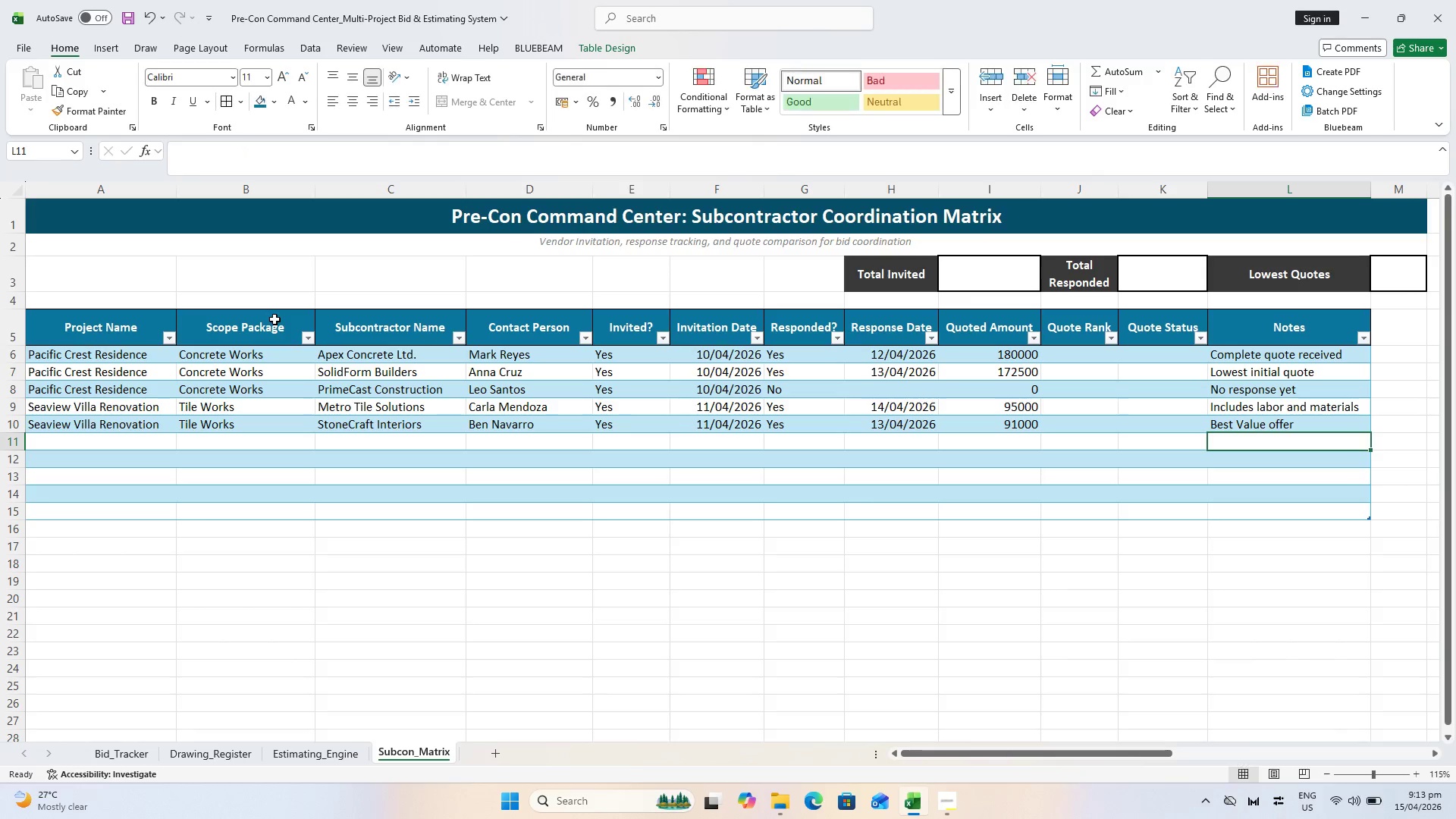 
key(Control+S)
 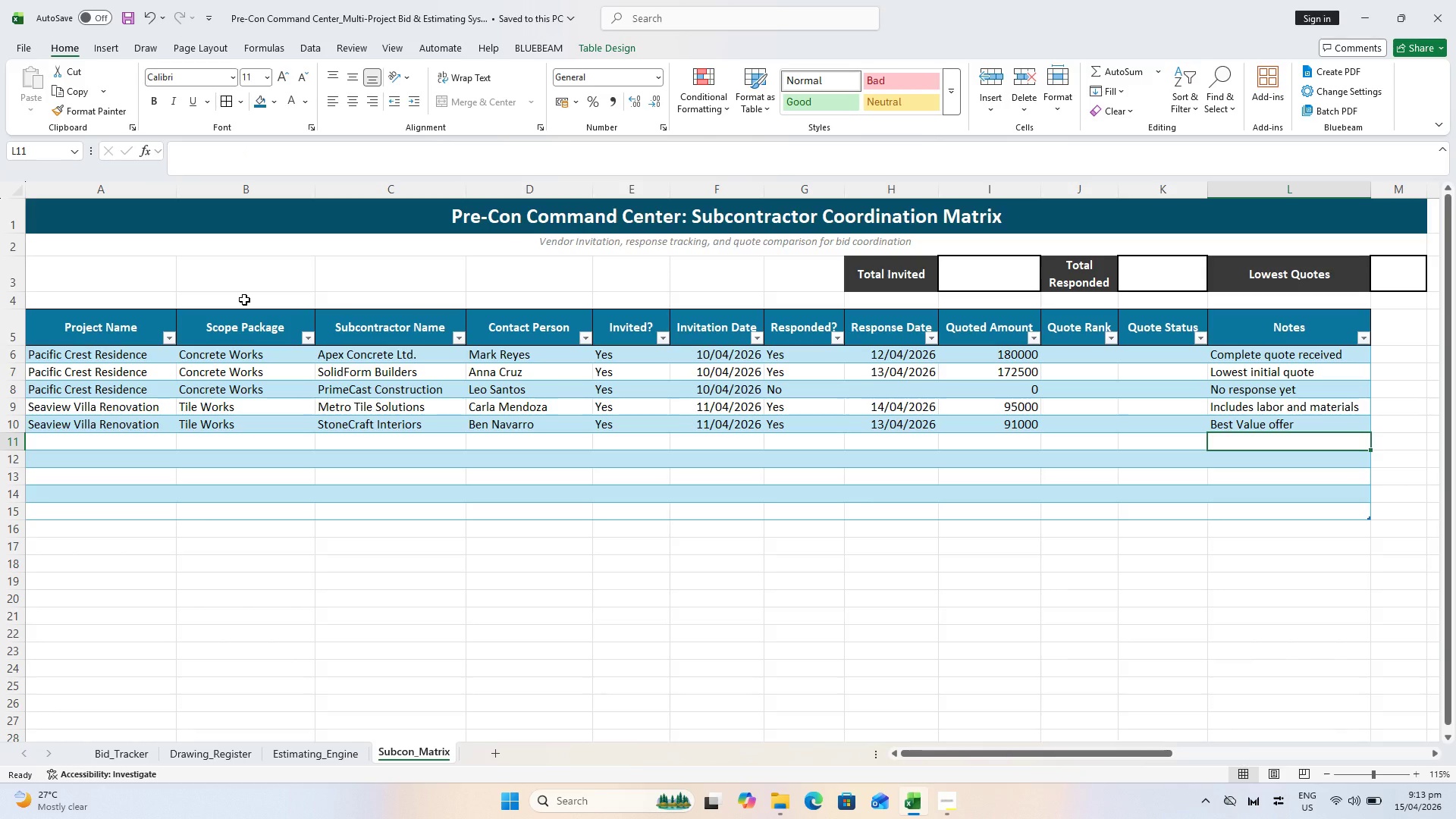 
wait(10.52)
 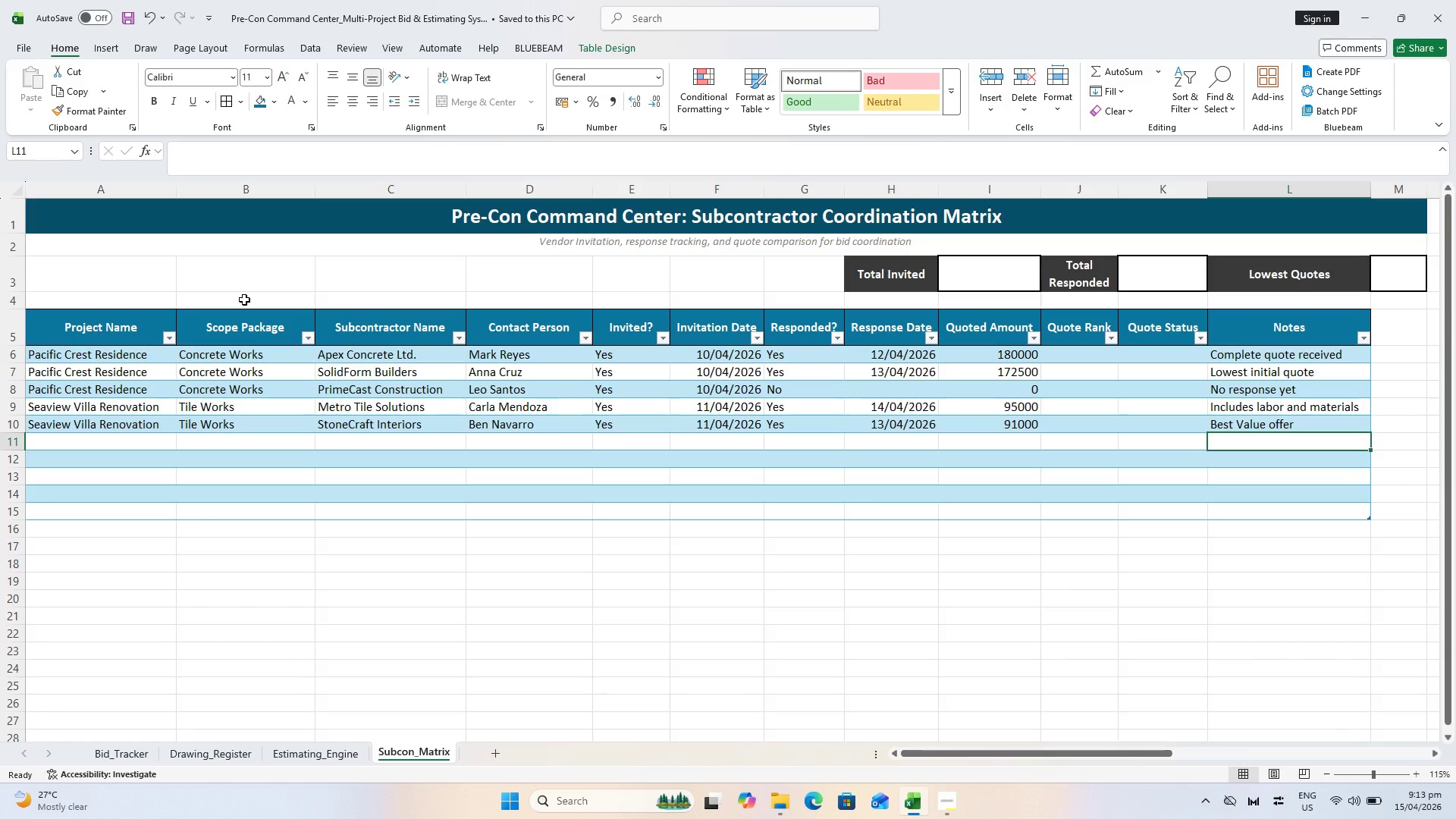 
left_click([1002, 278])
 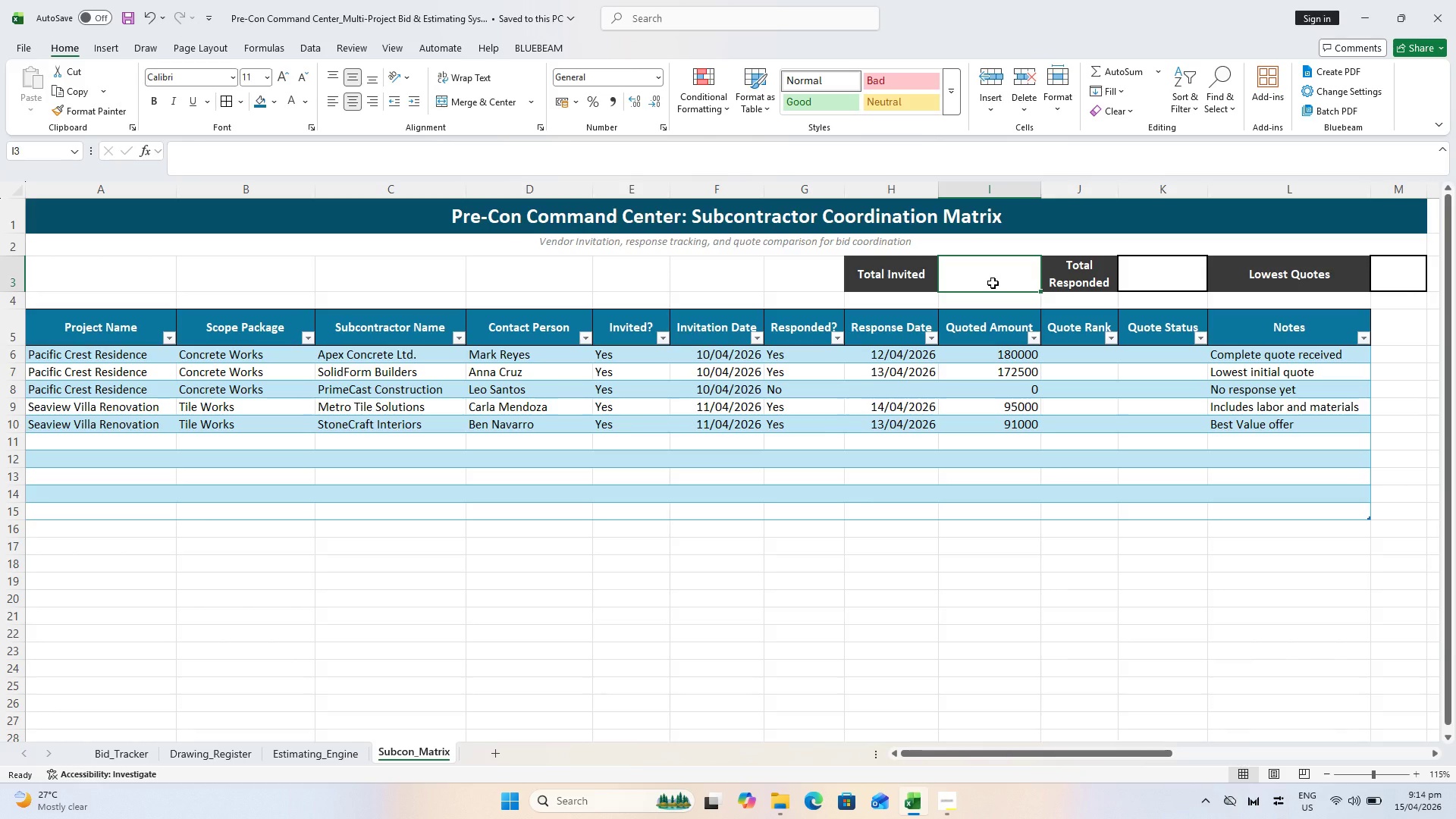 
type(=COUNTIF()
 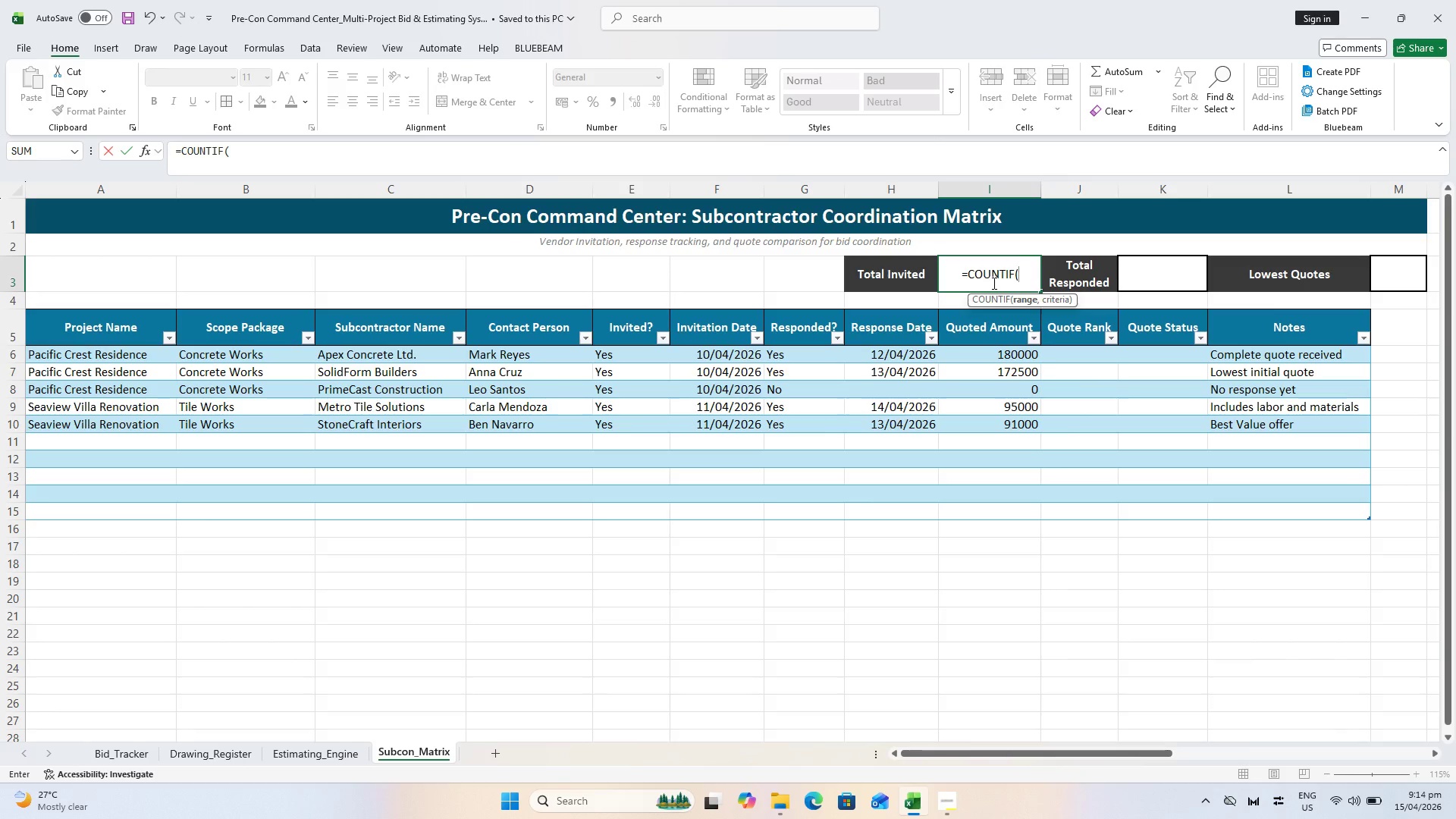 
wait(6.62)
 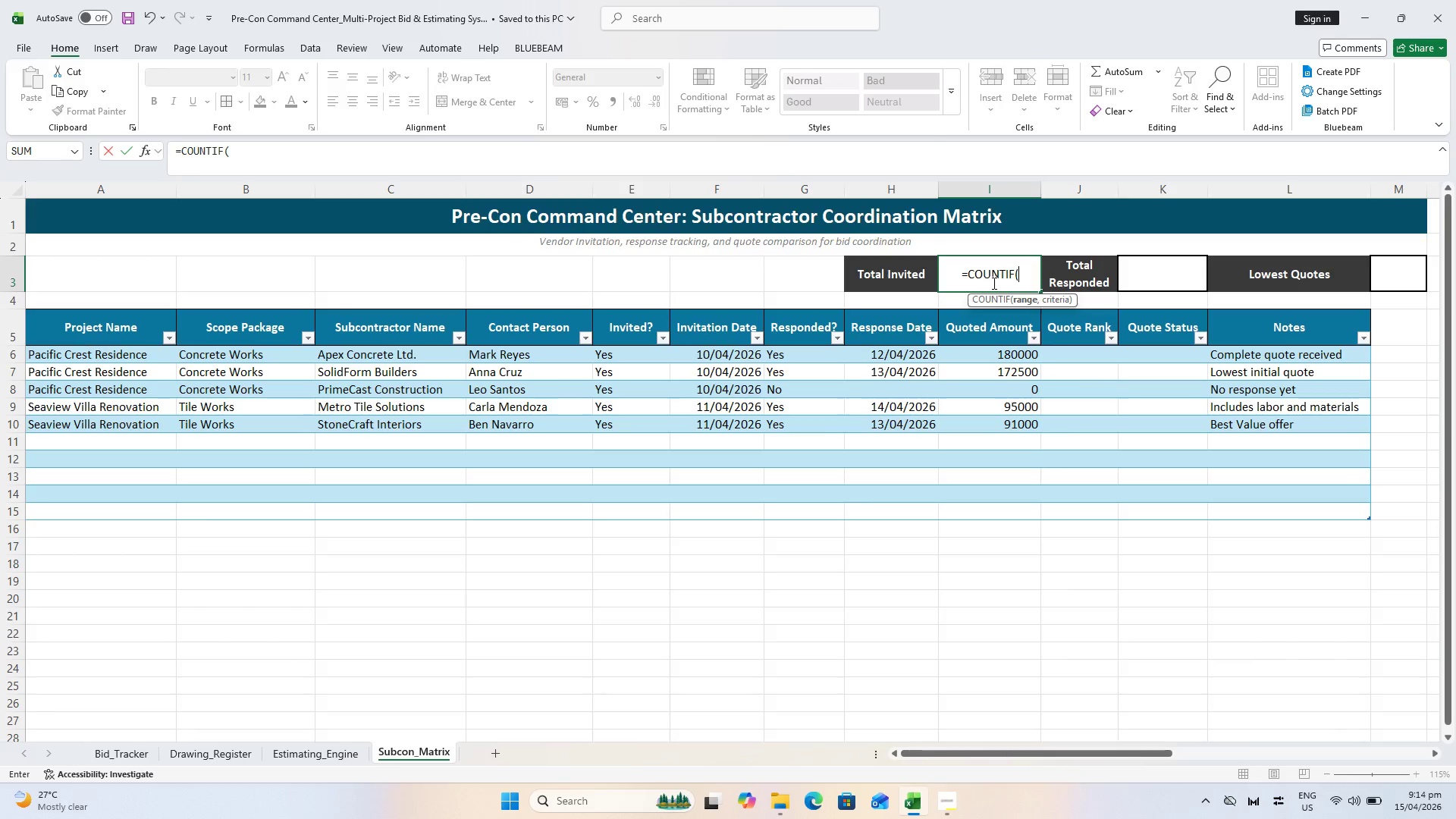 
left_click_drag(start_coordinate=[610, 355], to_coordinate=[665, 510])
 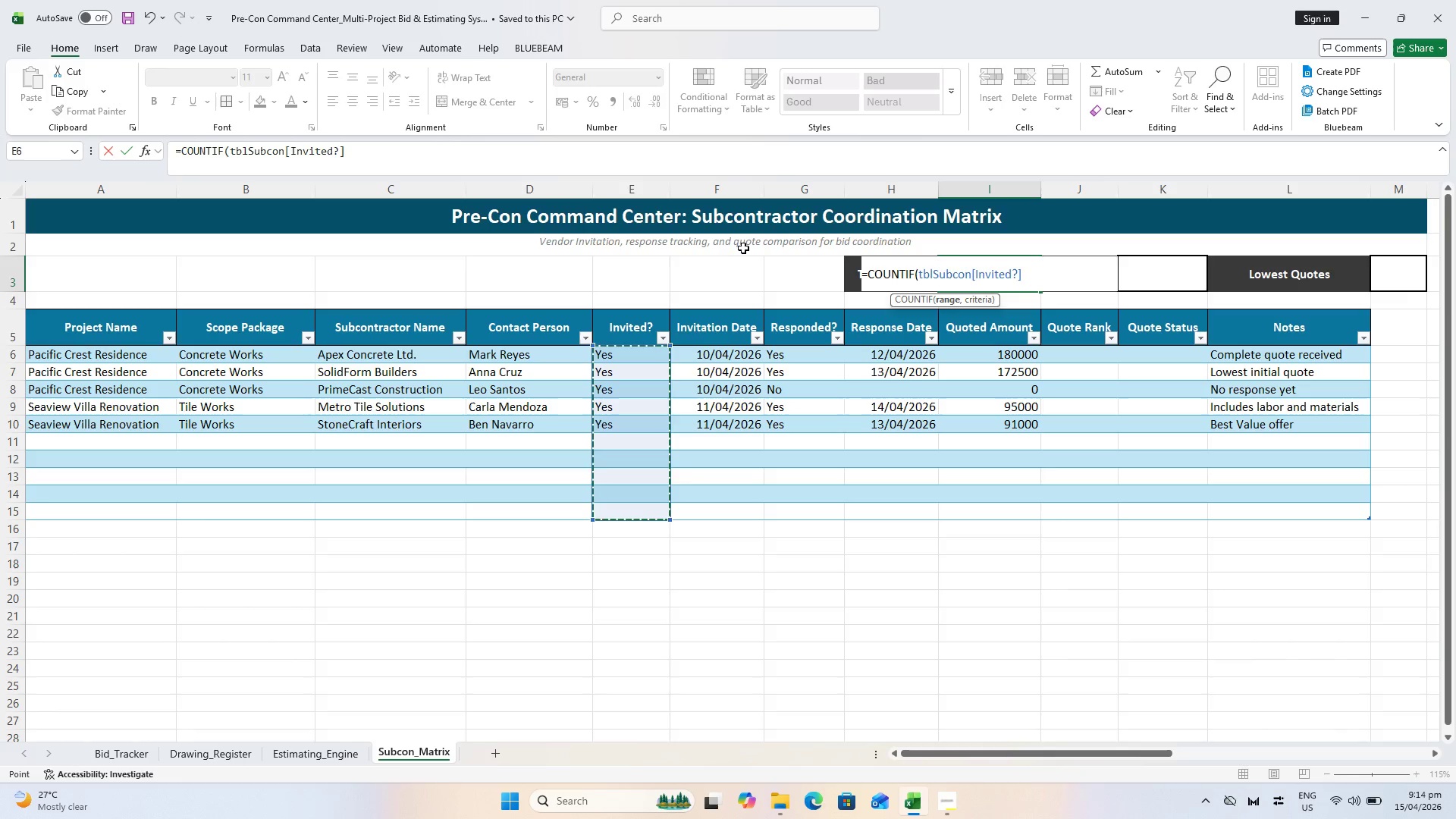 
type(, "yES)
key(Backspace)
key(Backspace)
key(Backspace)
type(Yes"))
 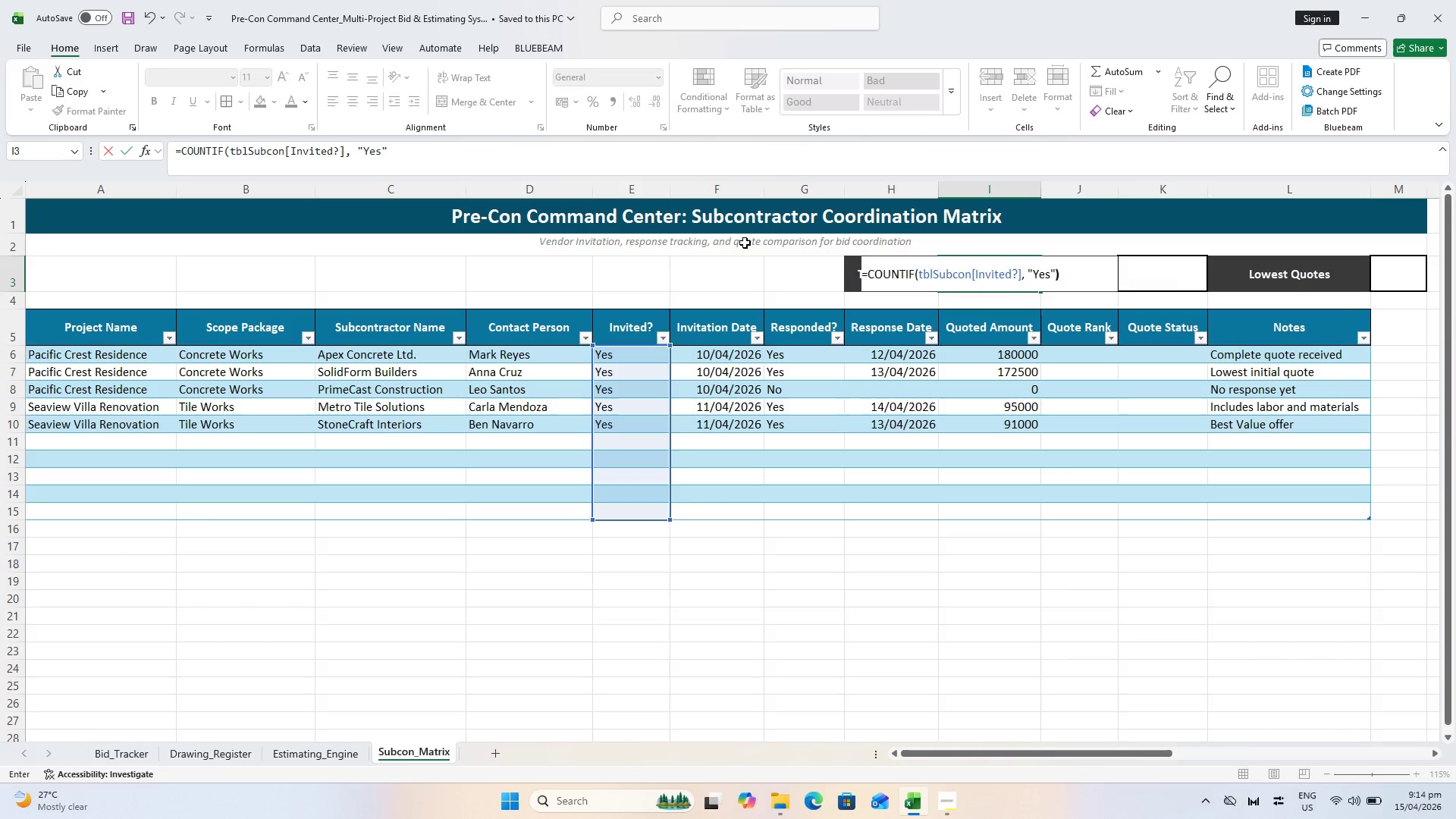 
 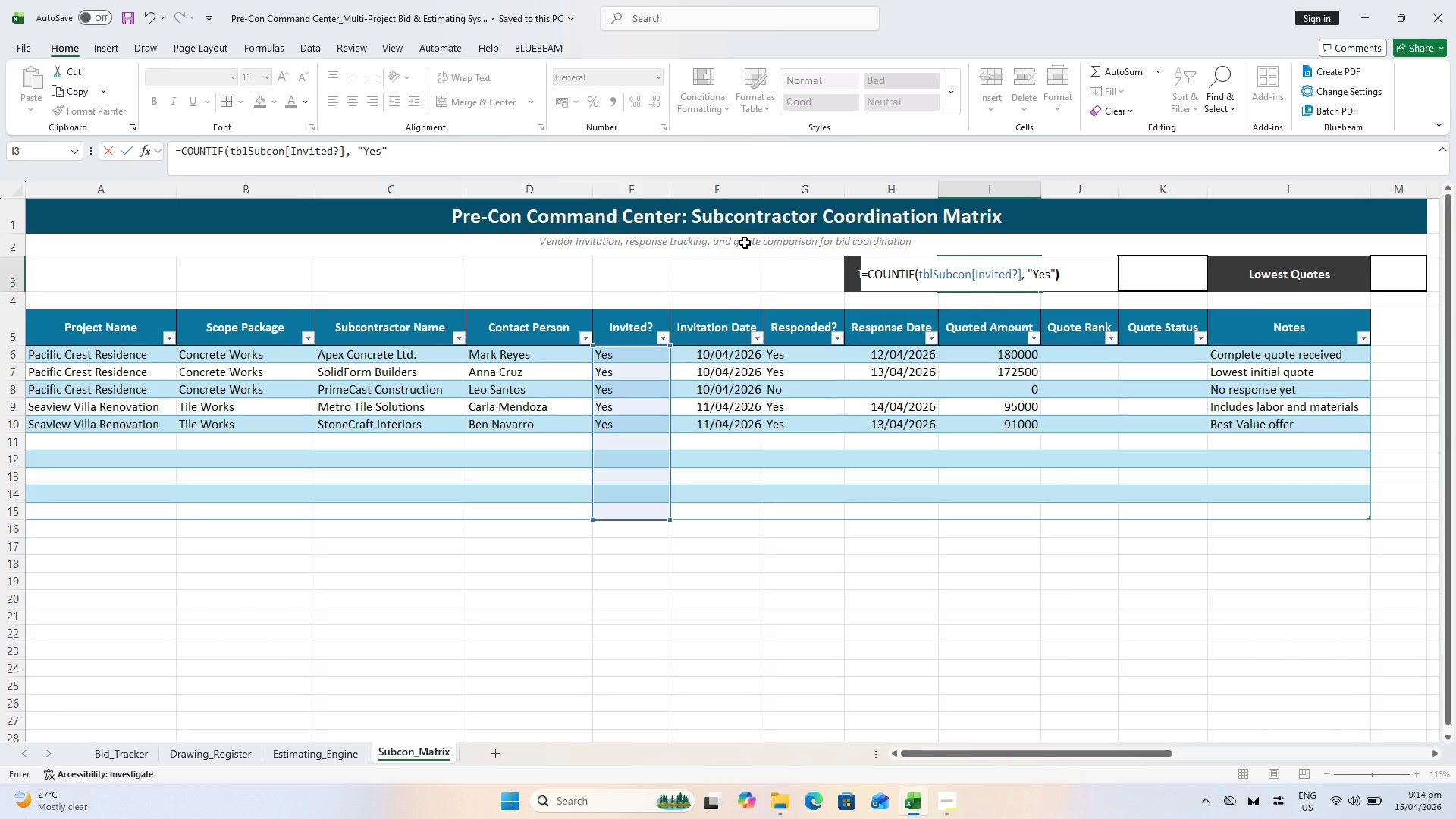 
key(Enter)
 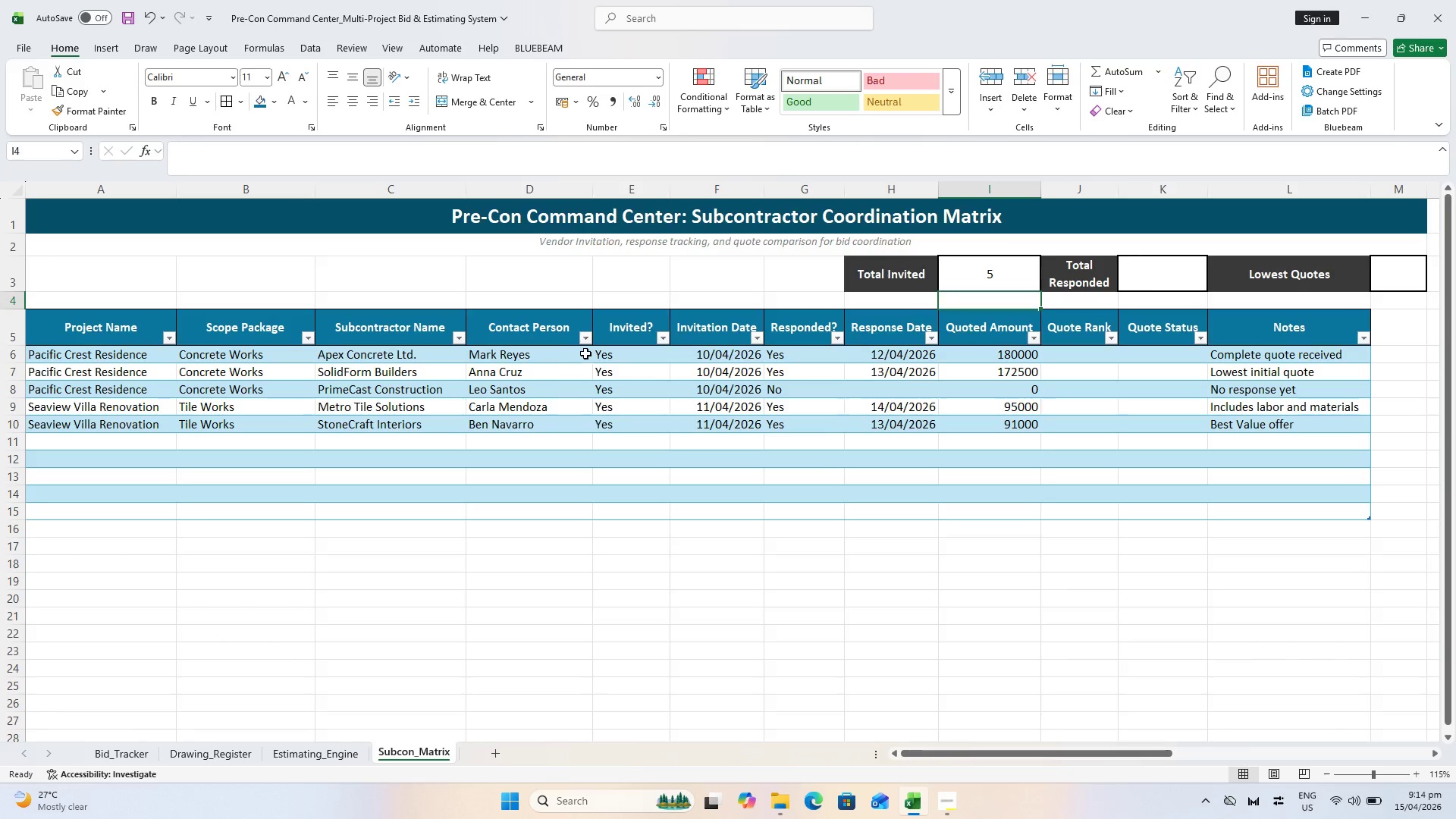 
left_click([609, 356])
 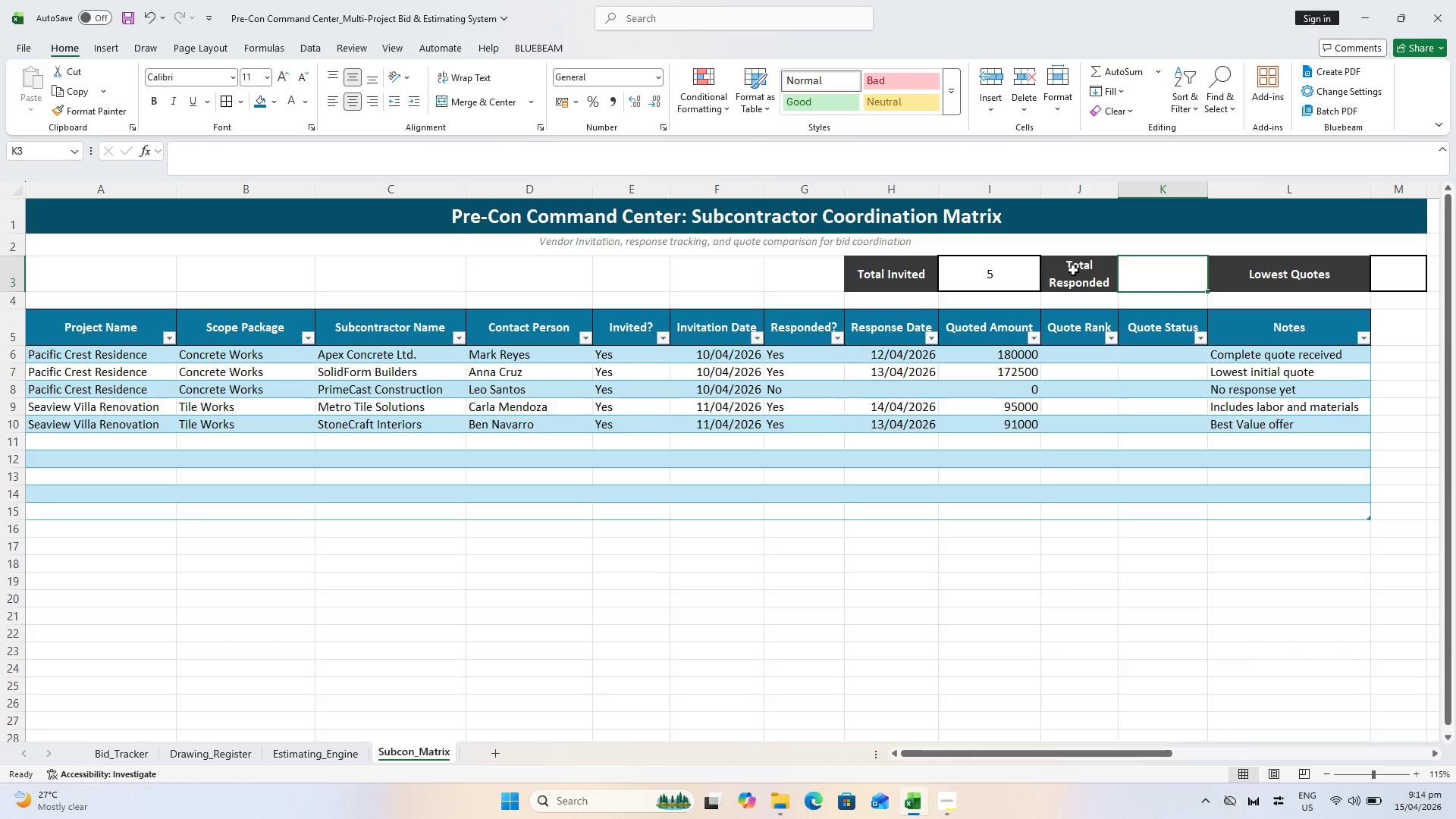 
wait(6.53)
 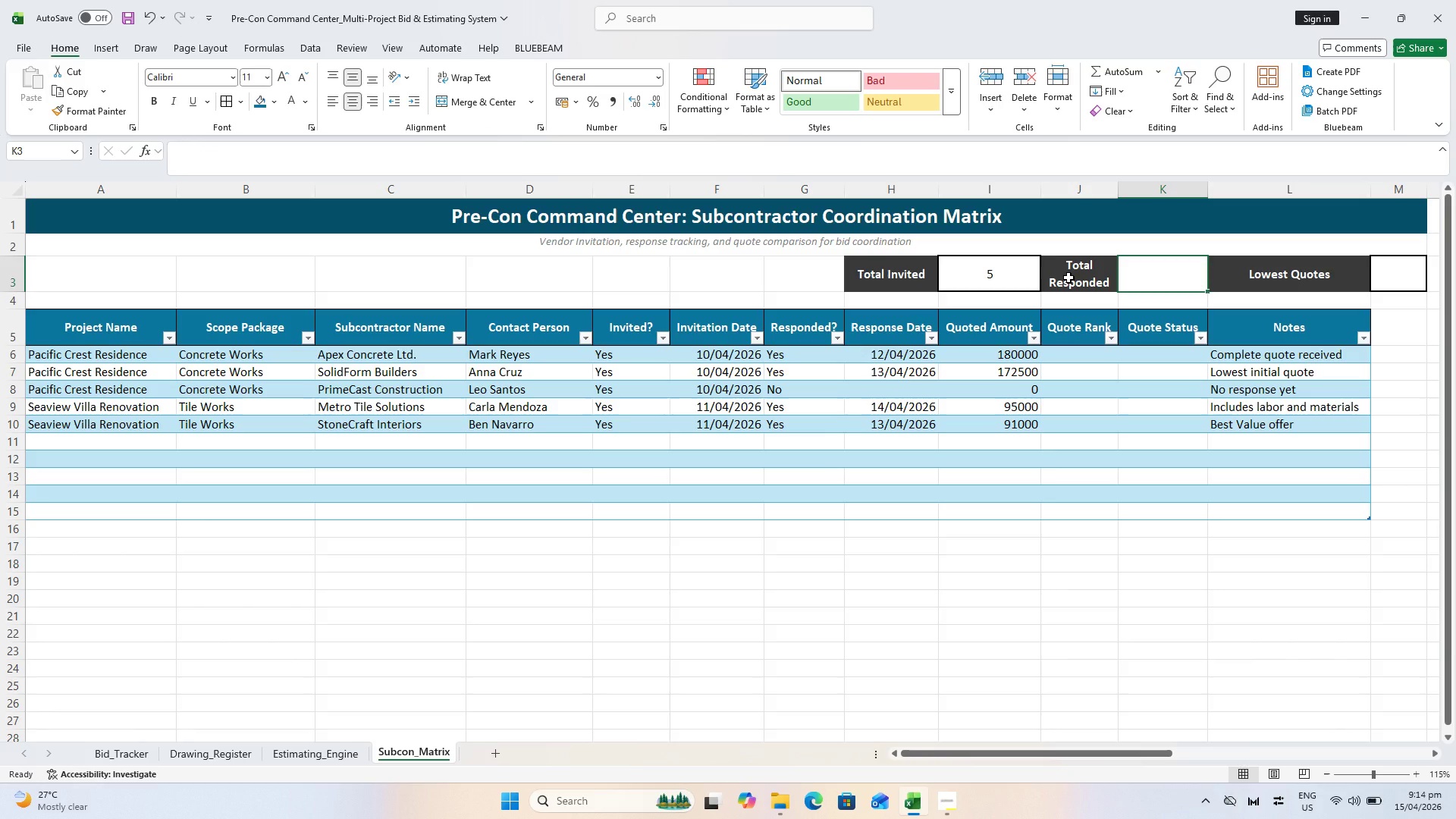 
type(=Cou)
key(Backspace)
key(Backspace)
type(OUNTIF()
 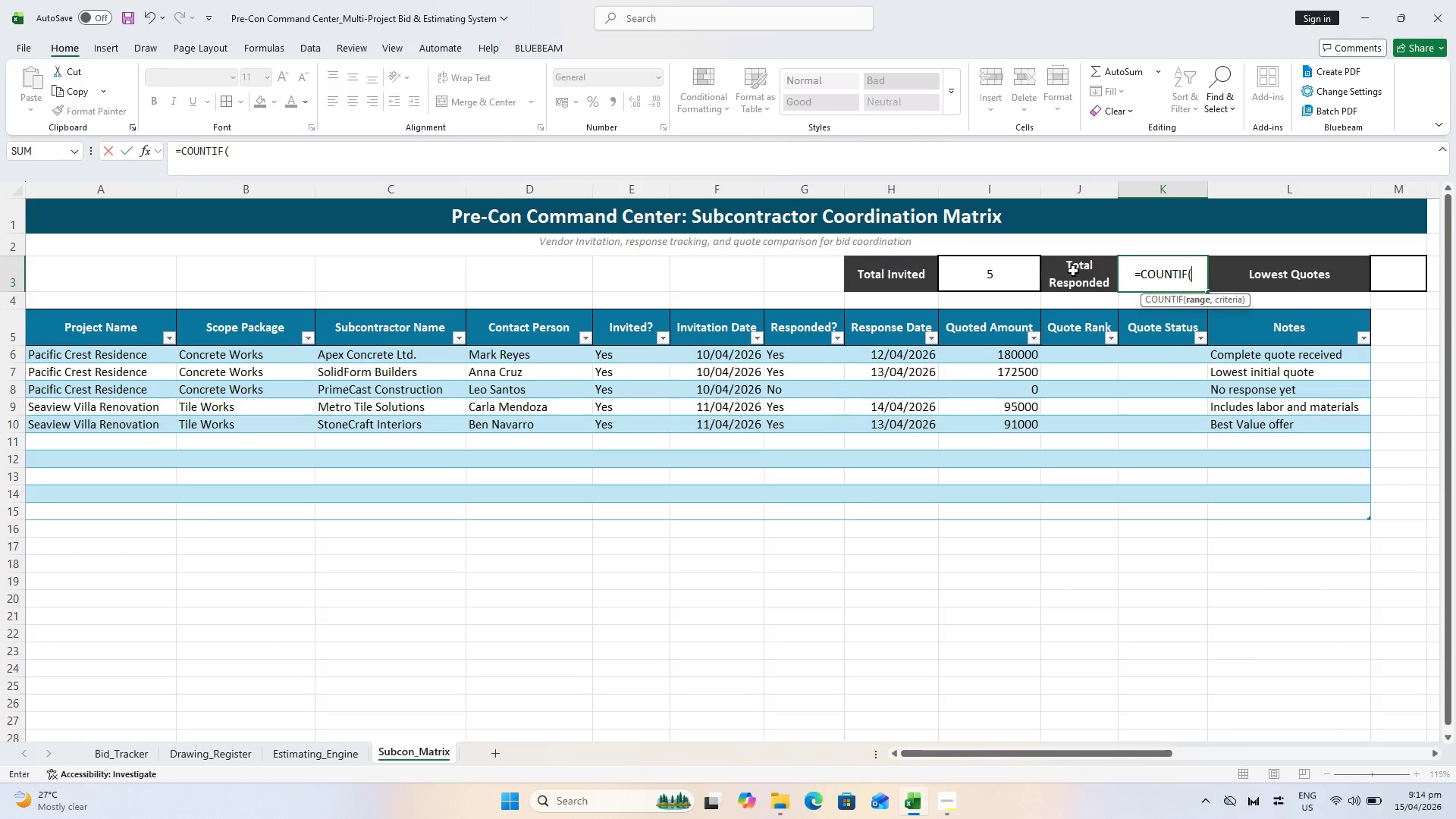 
wait(29.38)
 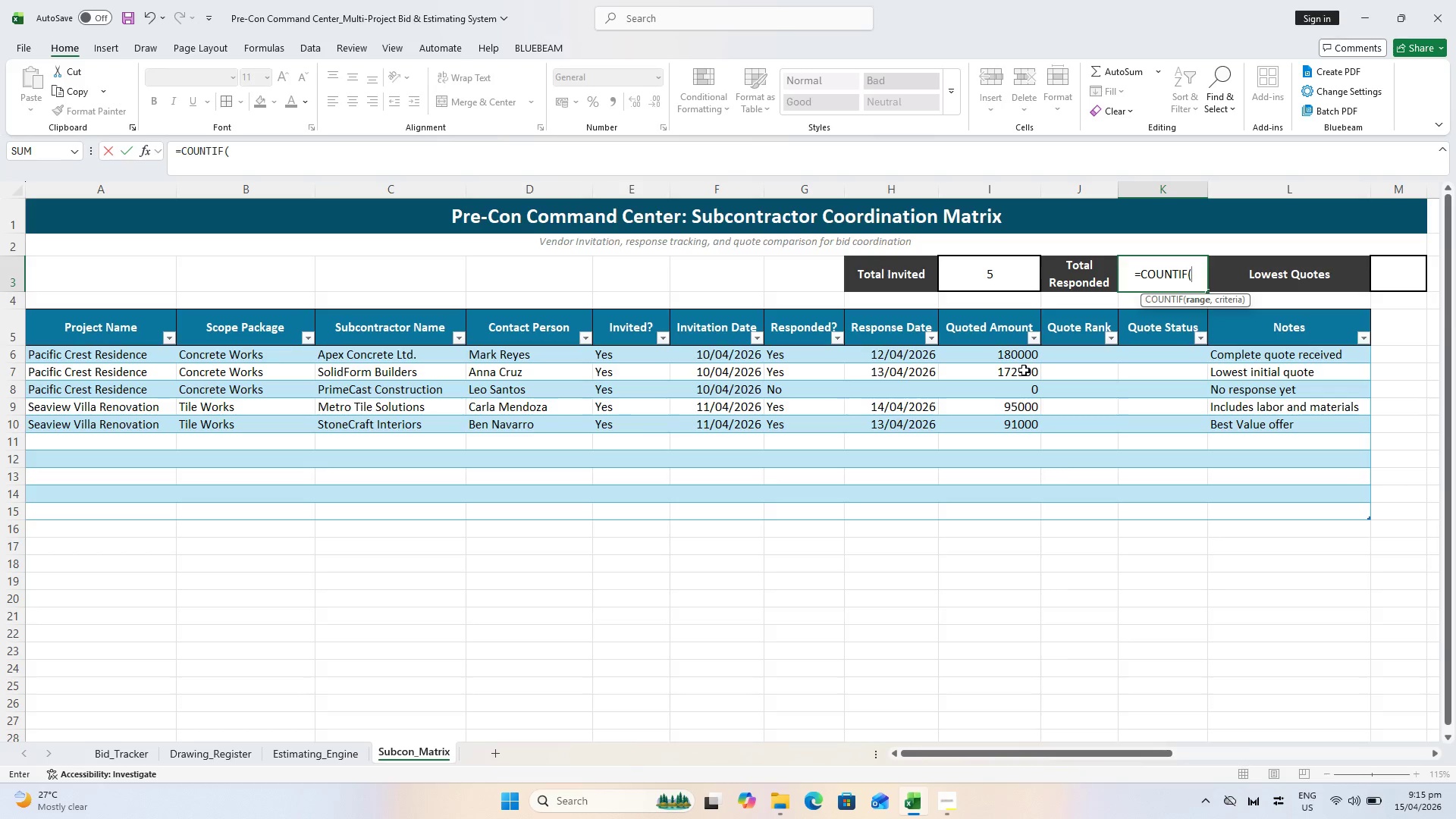 
left_click_drag(start_coordinate=[822, 359], to_coordinate=[843, 506])
 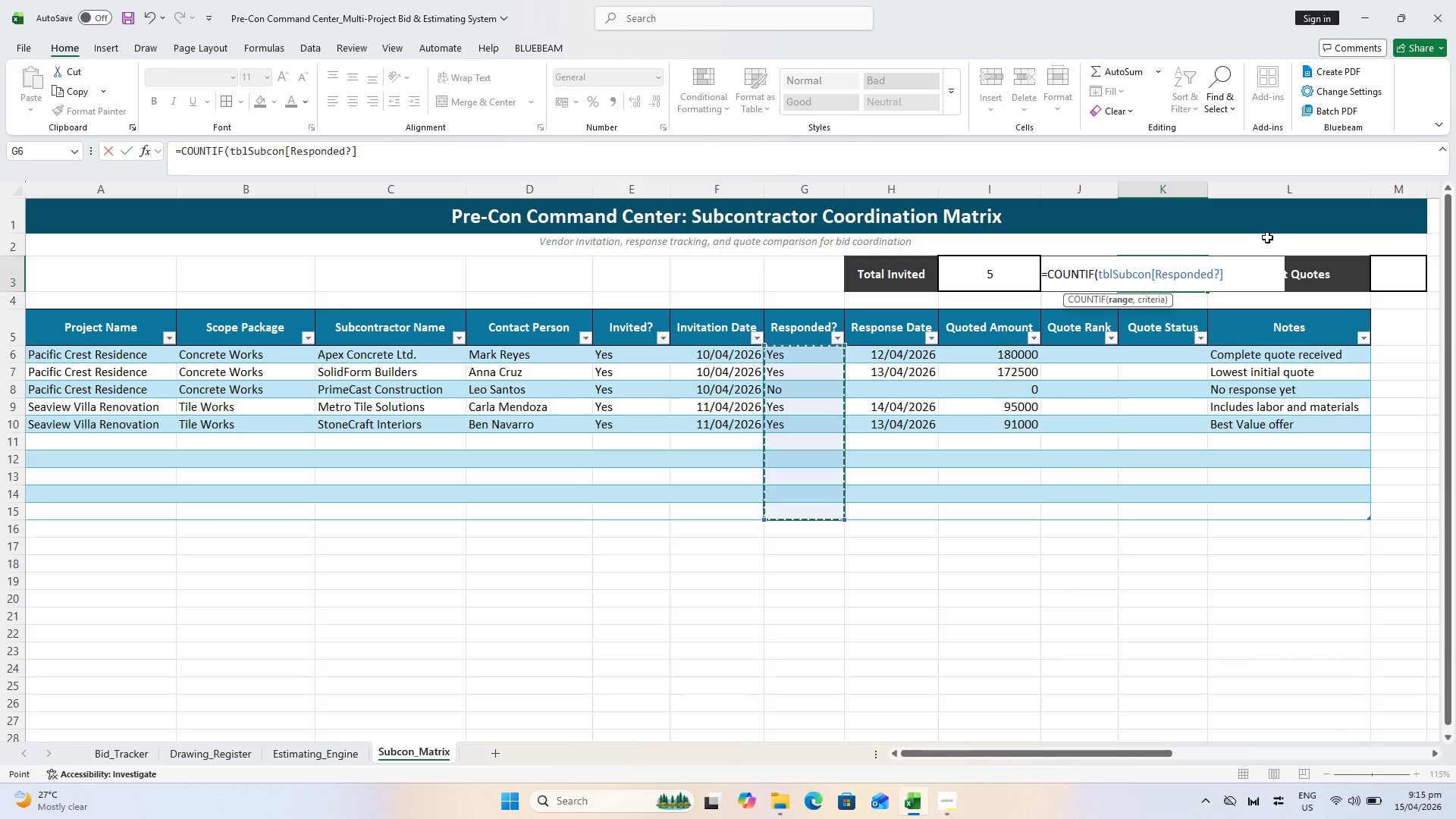 
type(, yES)
key(Backspace)
key(Backspace)
key(Backspace)
type(Yes)
key(Backspace)
key(Backspace)
key(Backspace)
type("Yes"))
 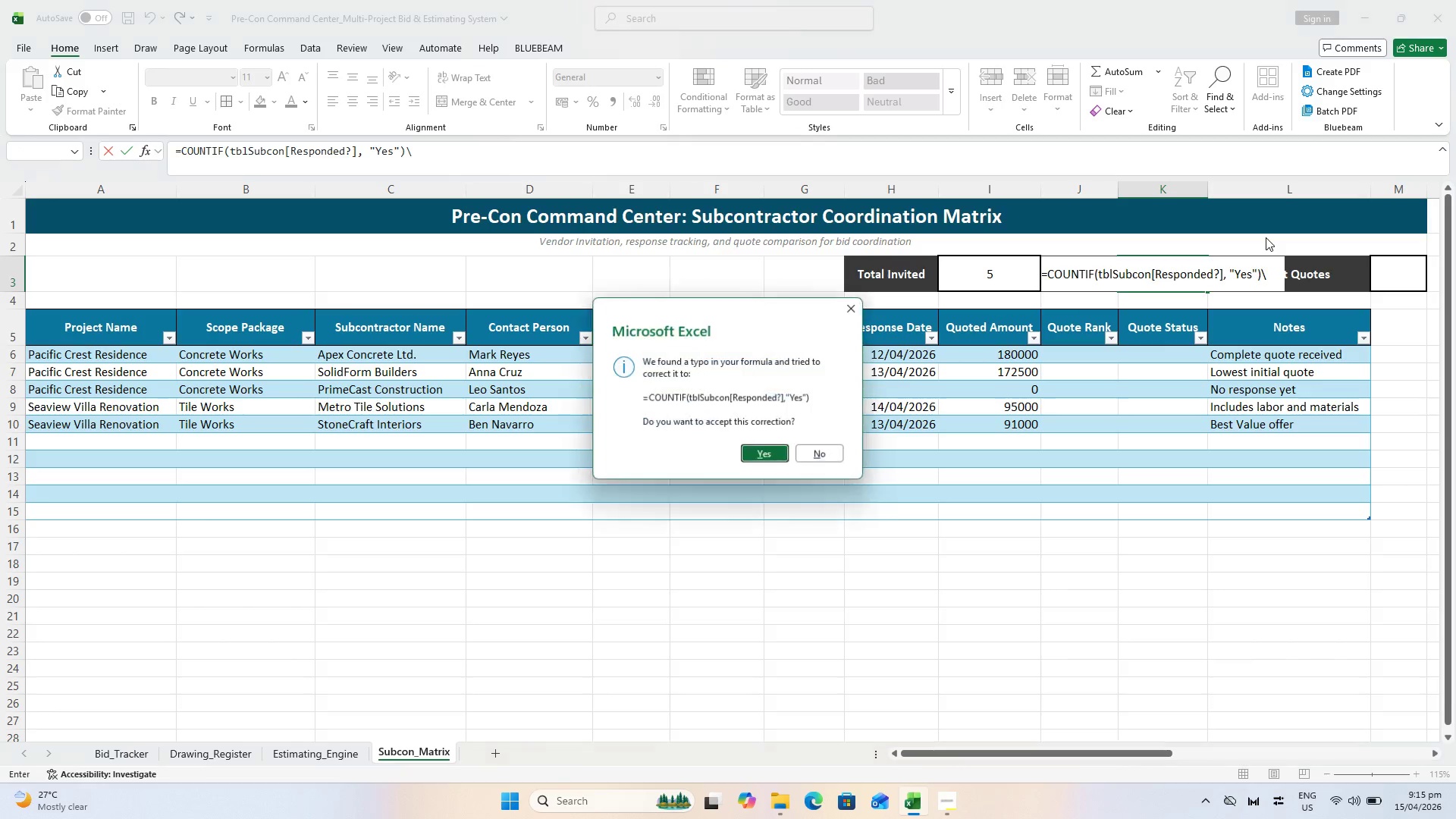 
 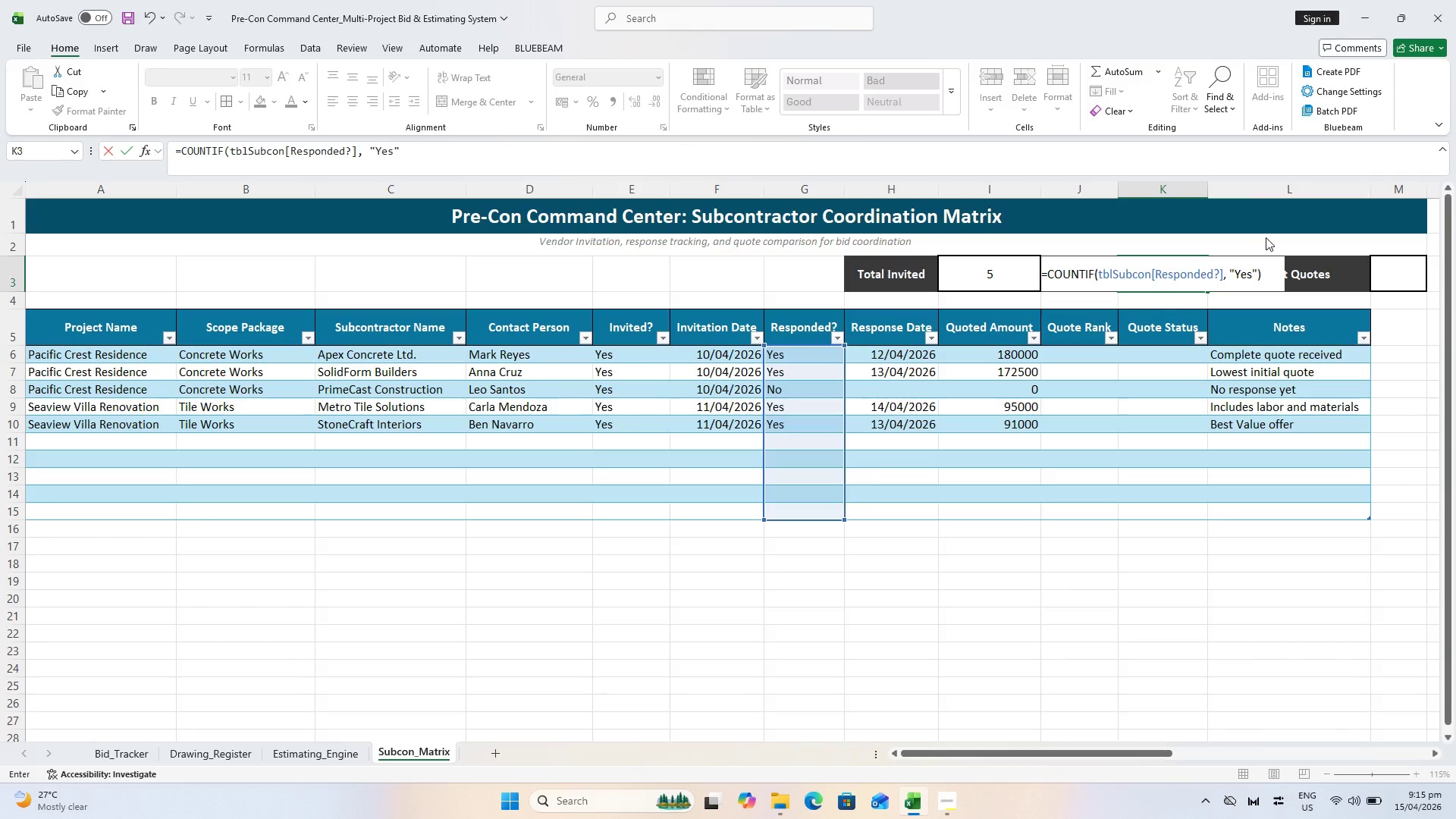 
key(Backslash)
 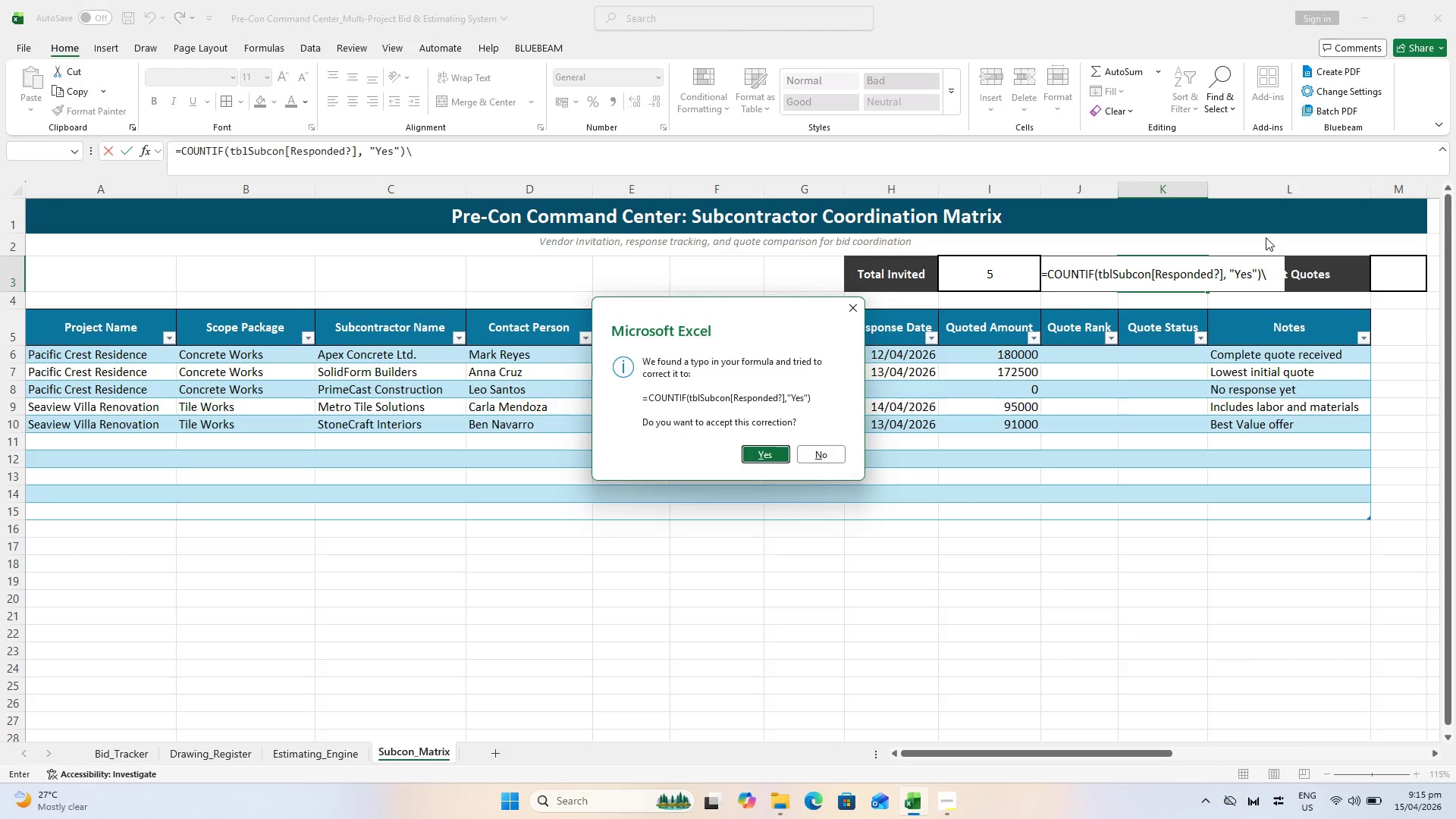 
key(Enter)
 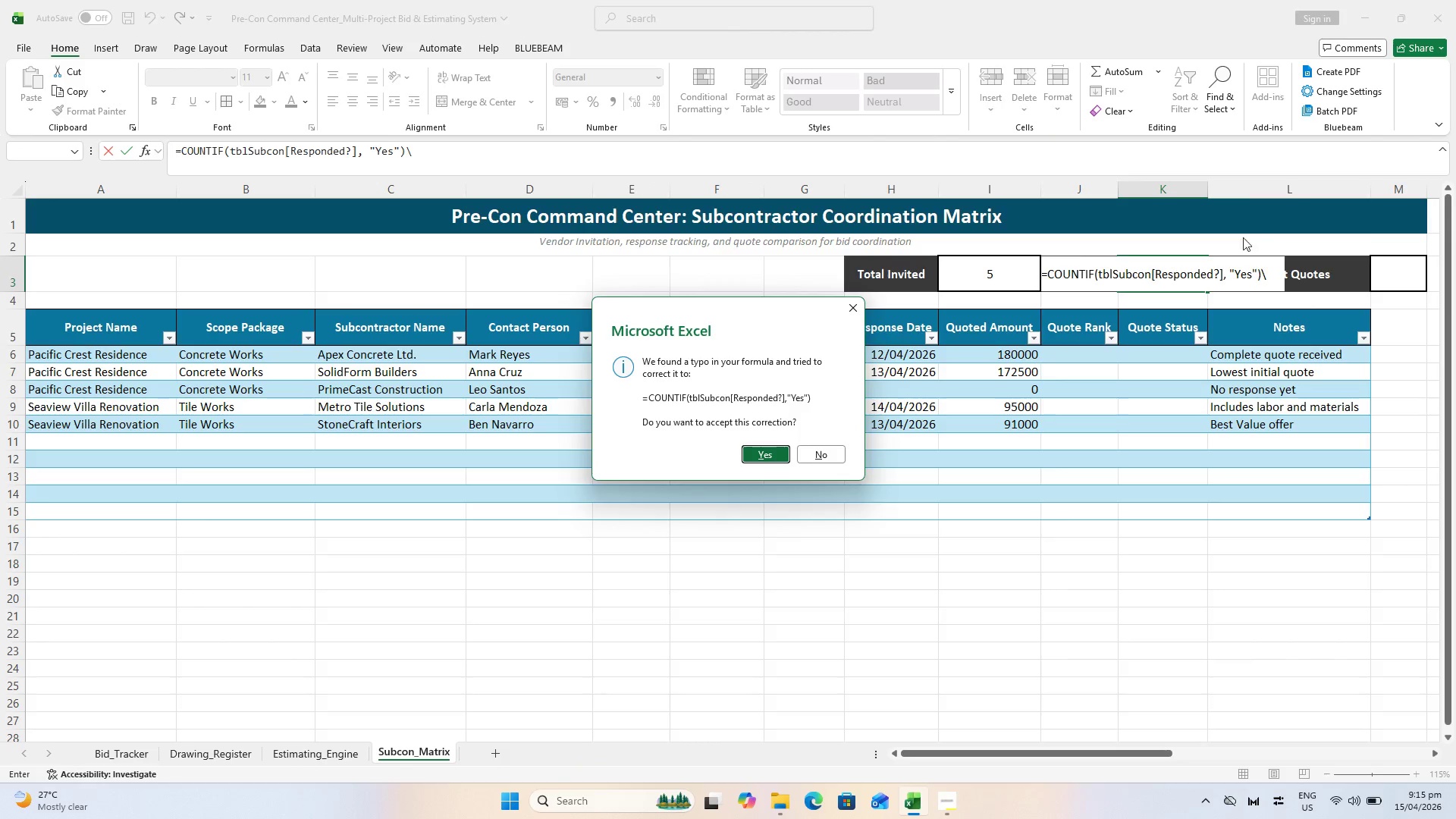 
key(Enter)